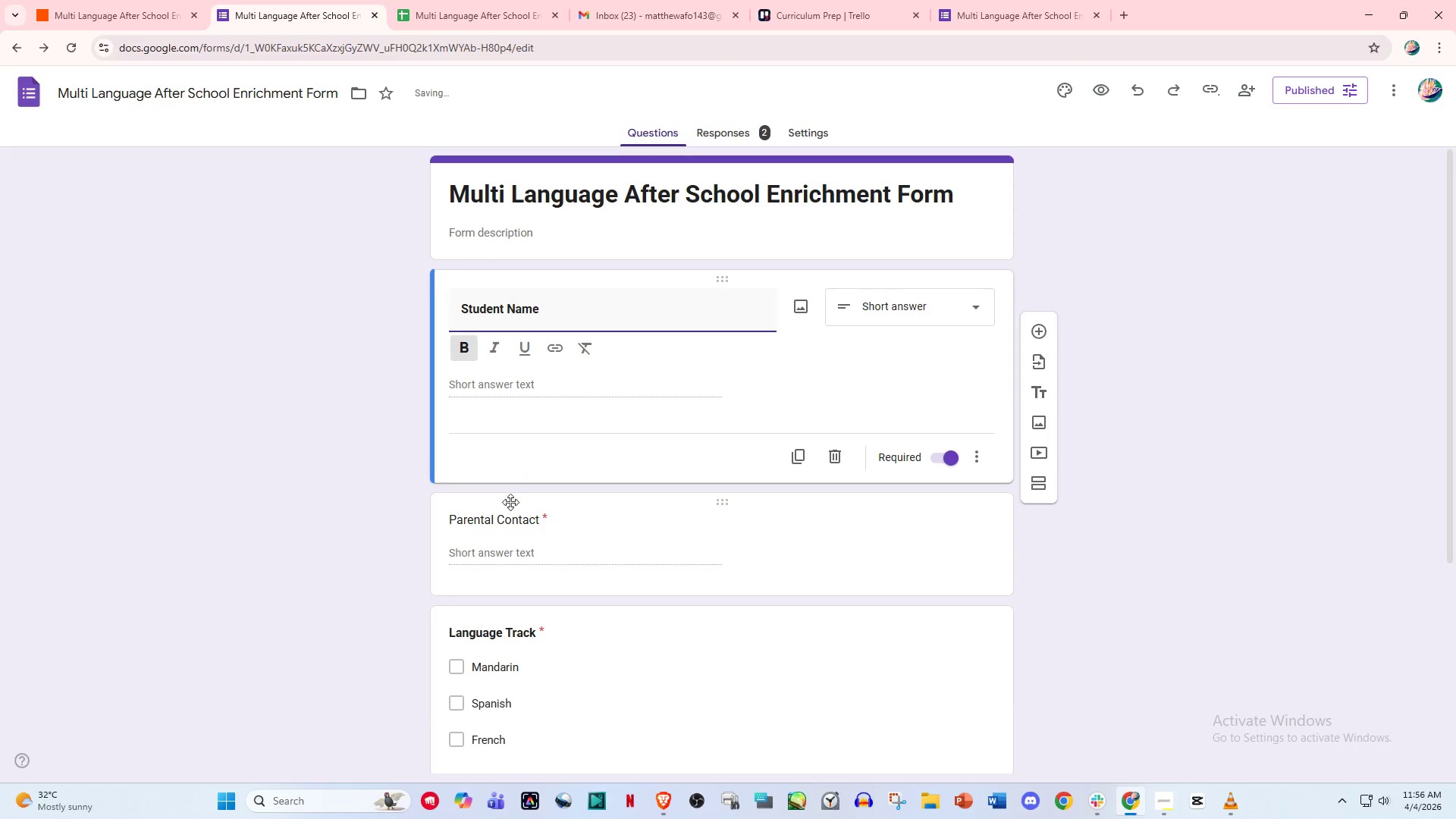 
left_click([510, 519])
 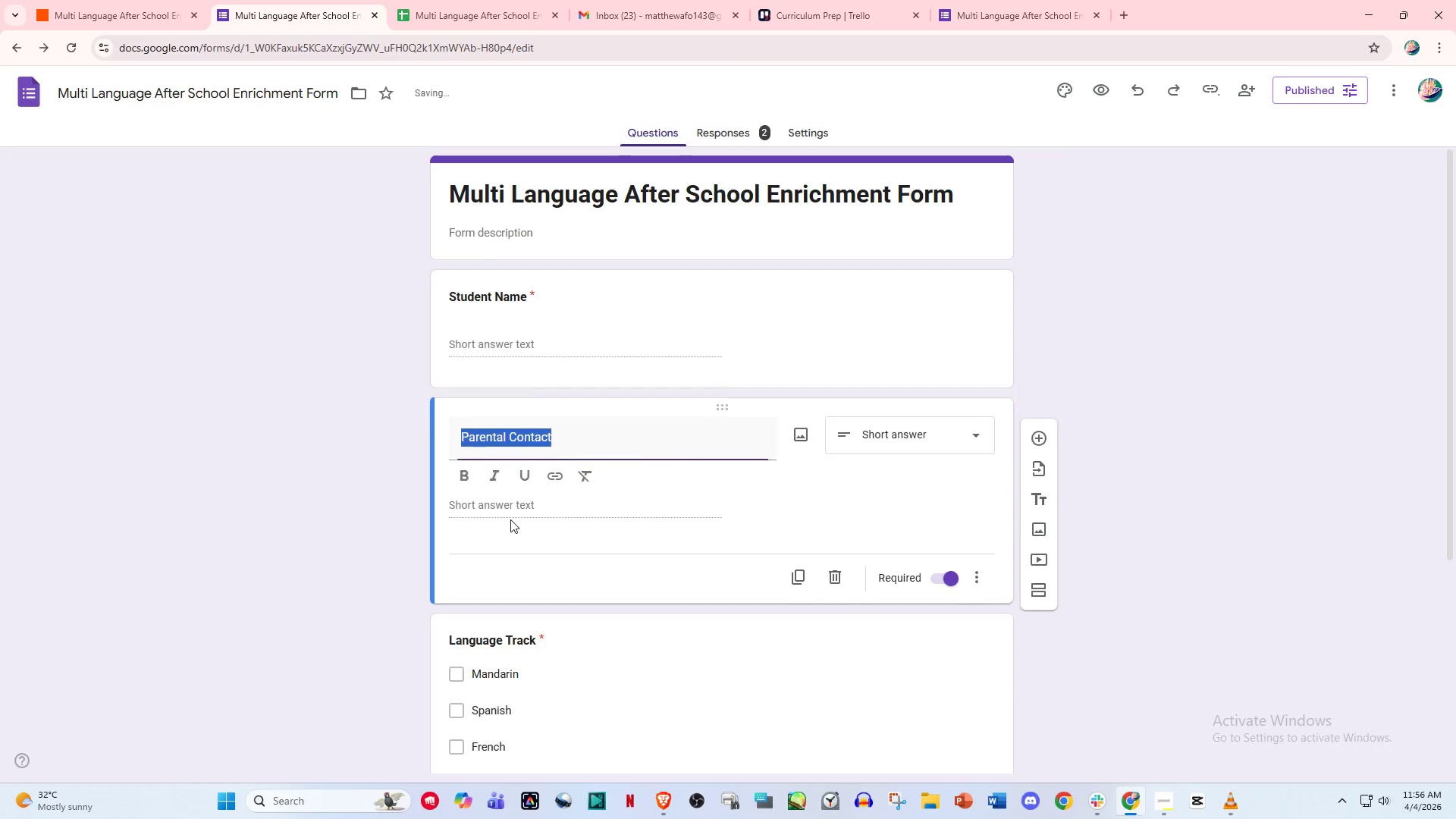 
key(Control+B)
 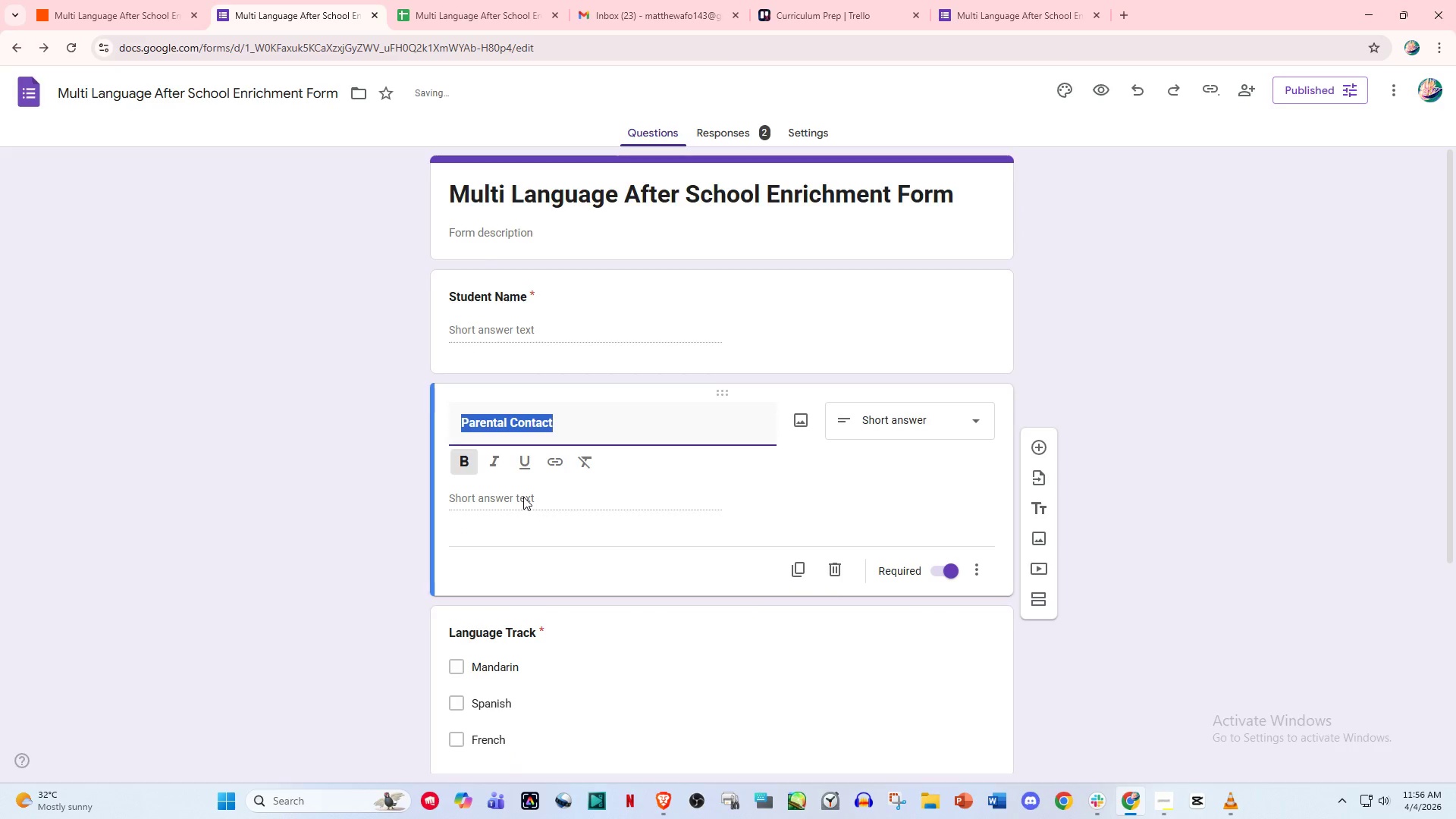 
scroll: coordinate [523, 497], scroll_direction: down, amount: 5.0
 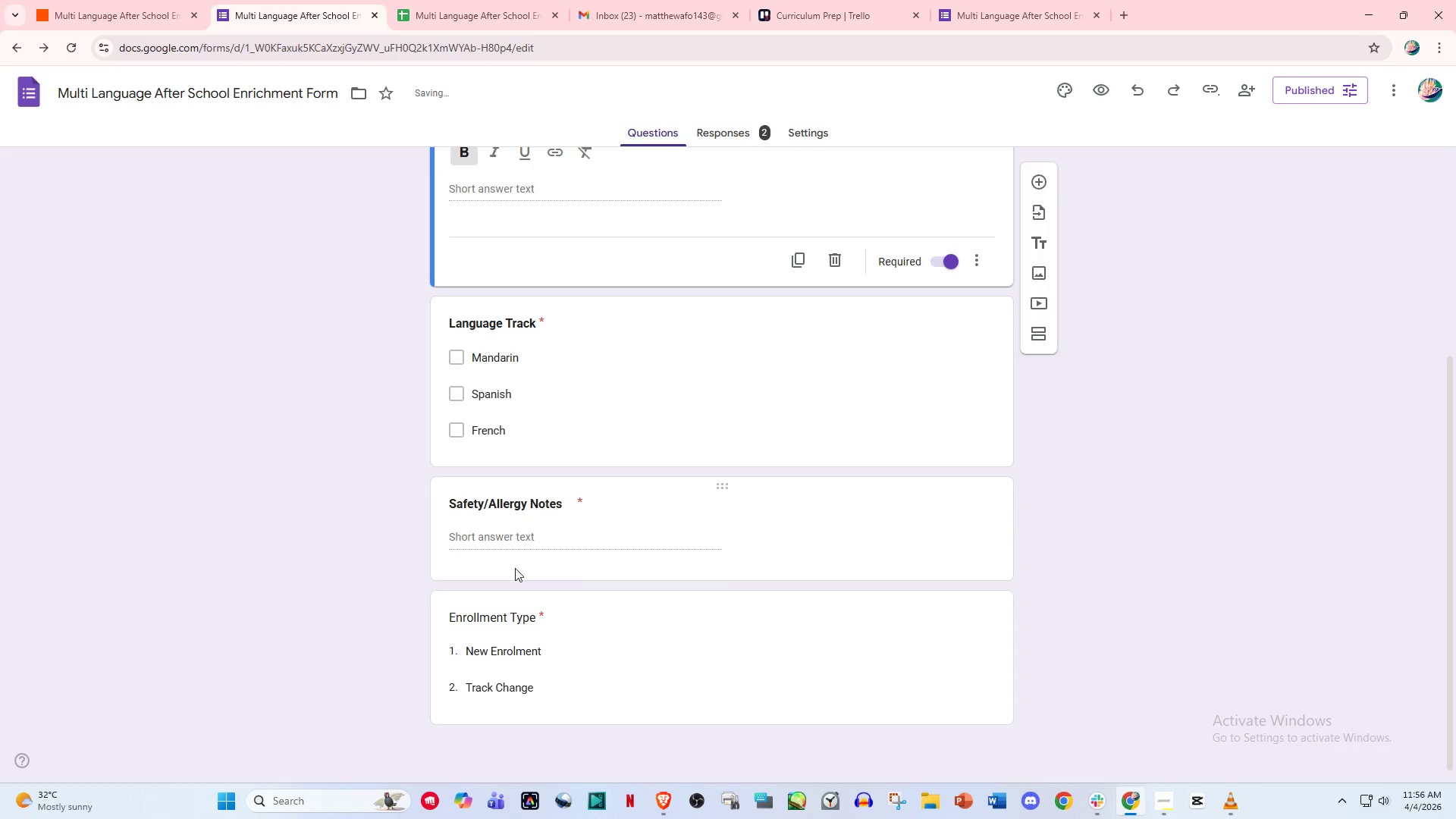 
left_click([507, 610])
 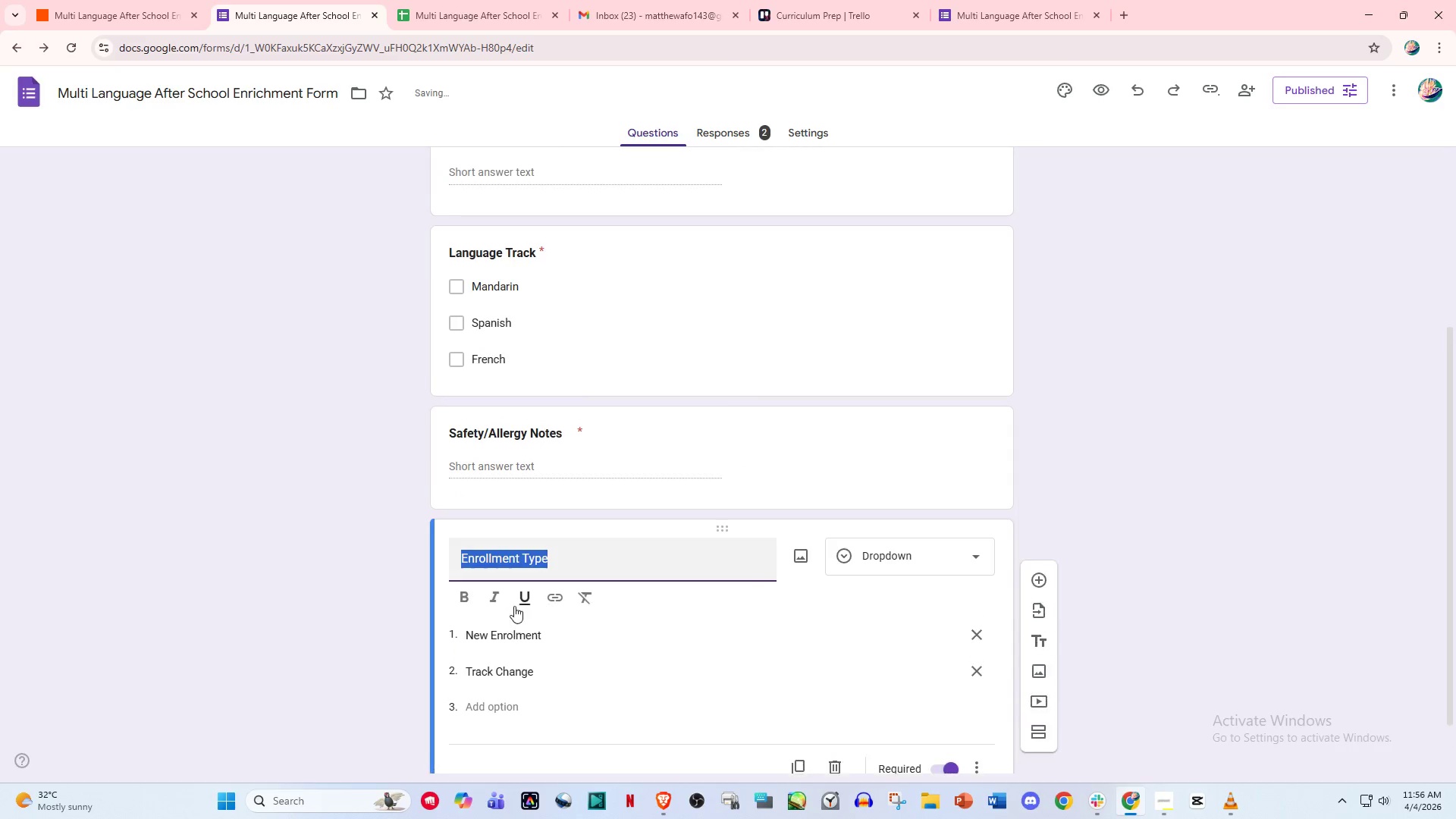 
key(Control+B)
 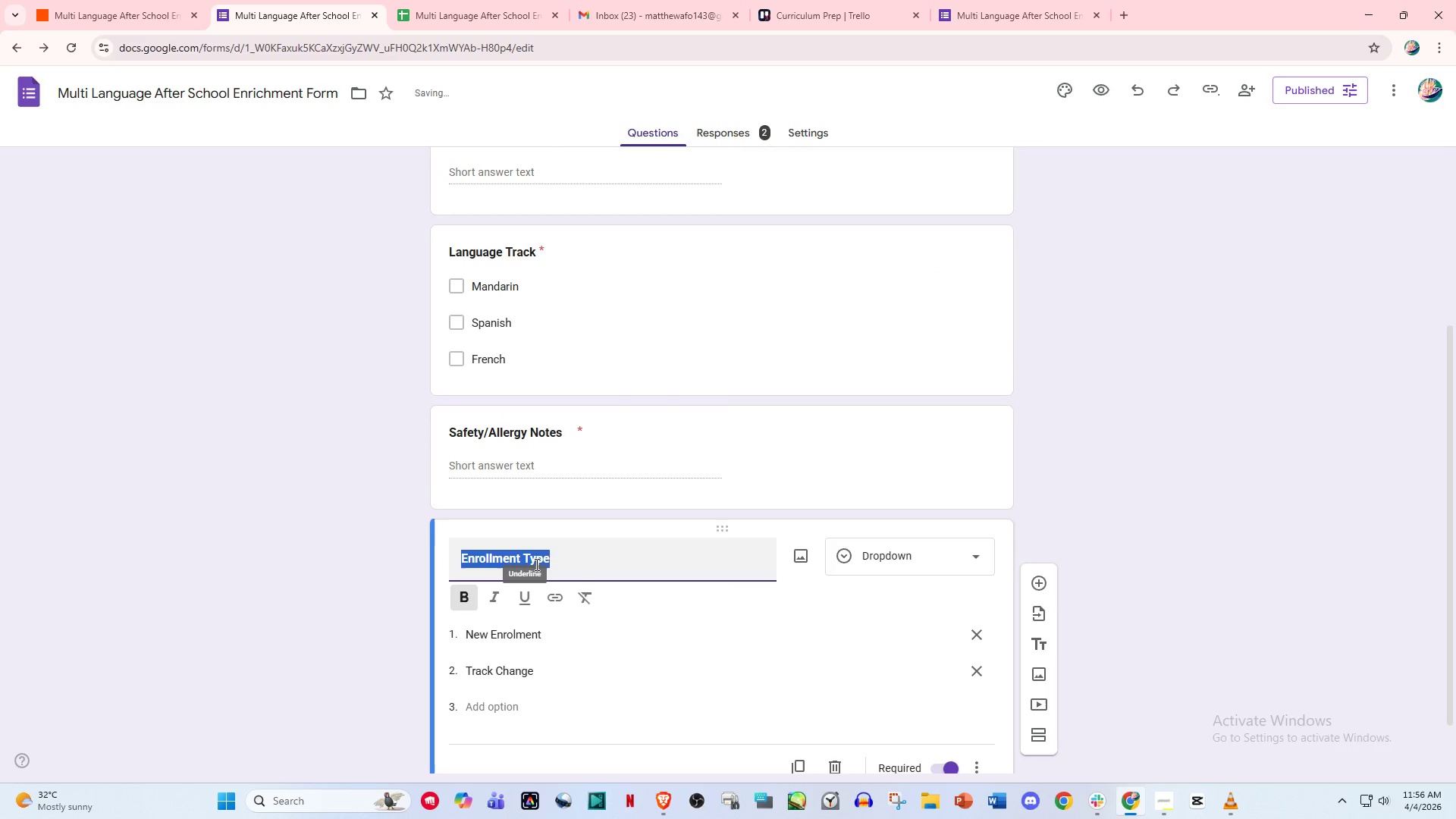 
scroll: coordinate [535, 564], scroll_direction: down, amount: 6.0
 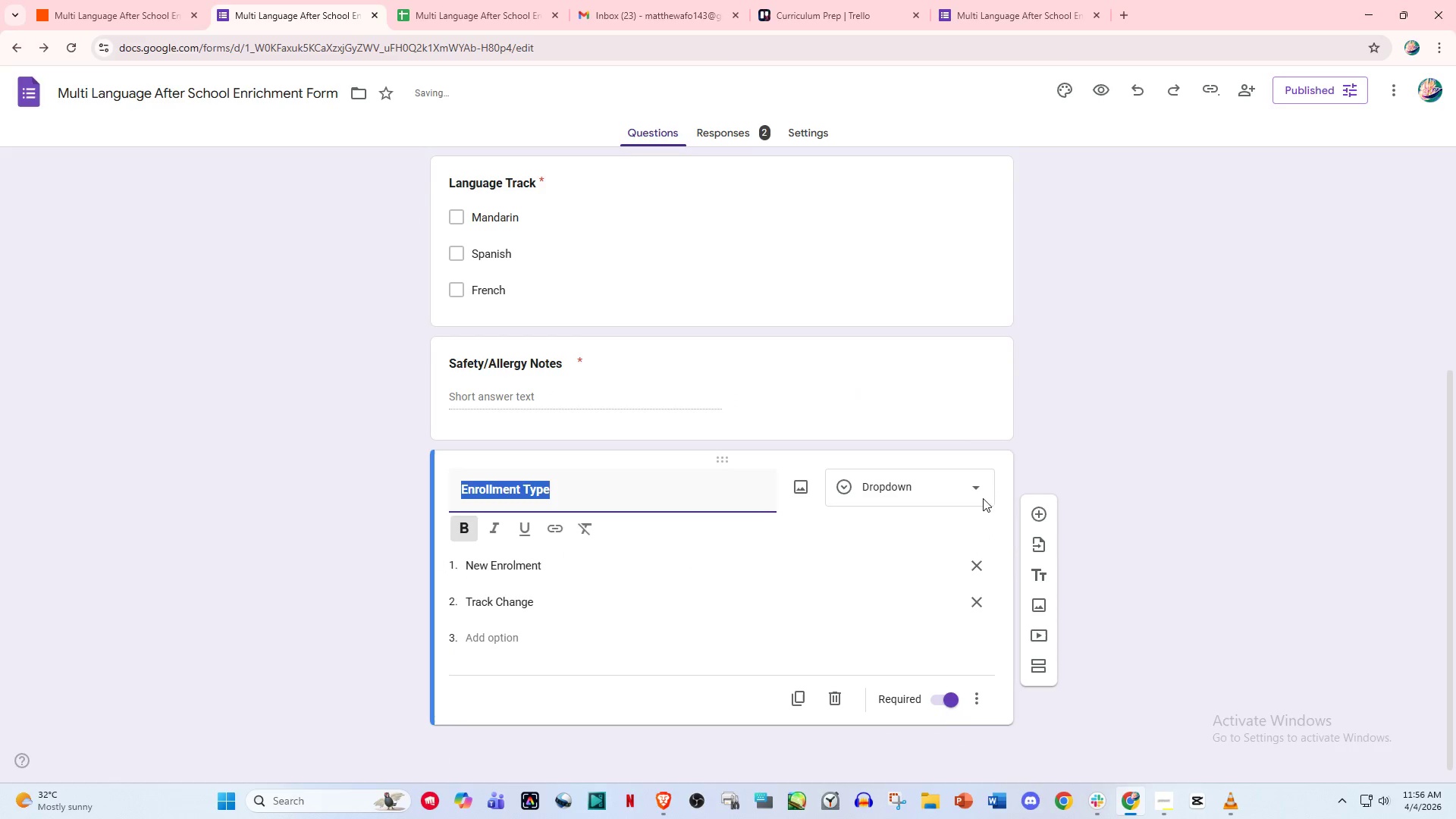 
left_click([1103, 413])
 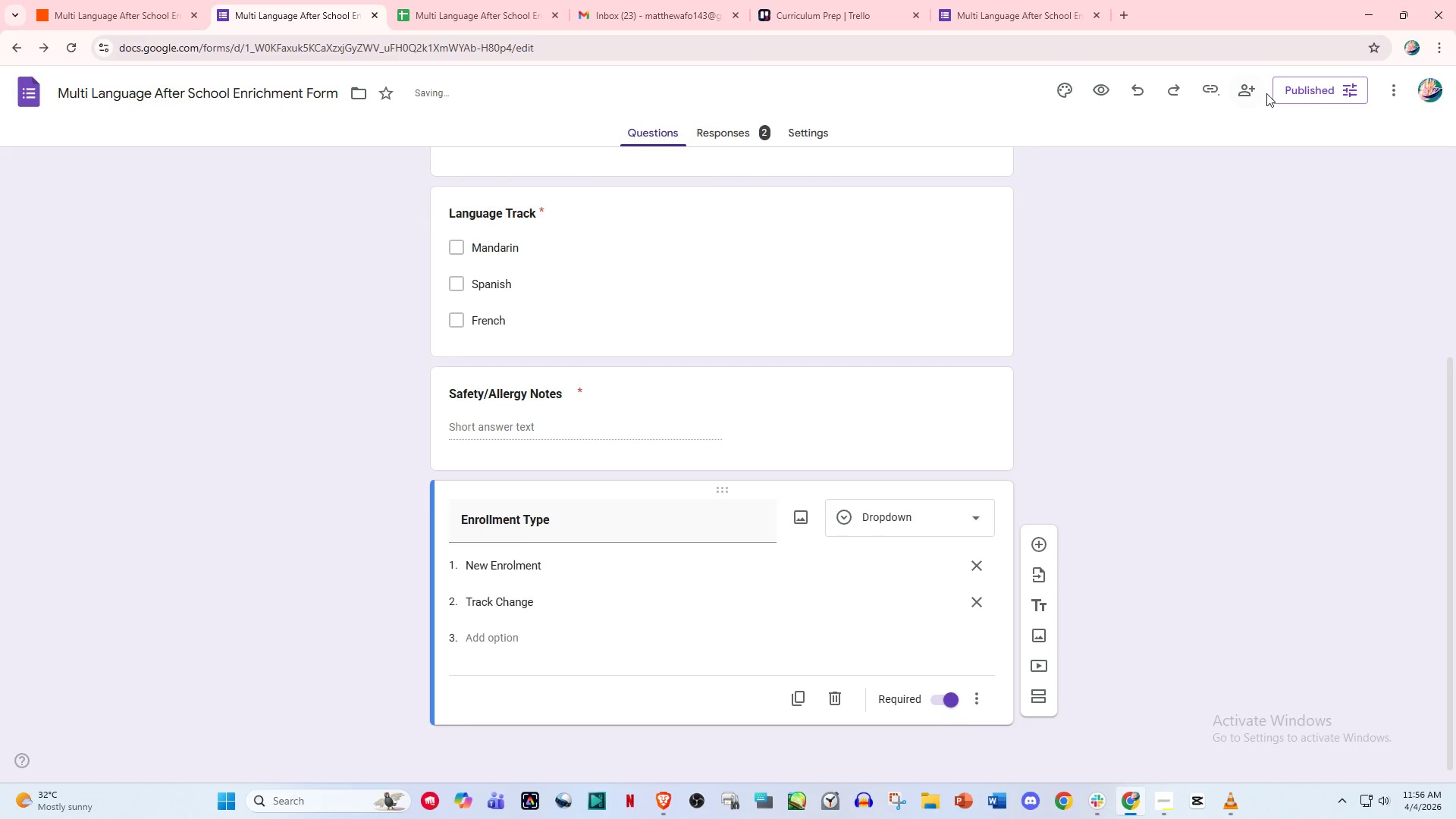 
left_click_drag(start_coordinate=[1248, 228], to_coordinate=[1237, 228])
 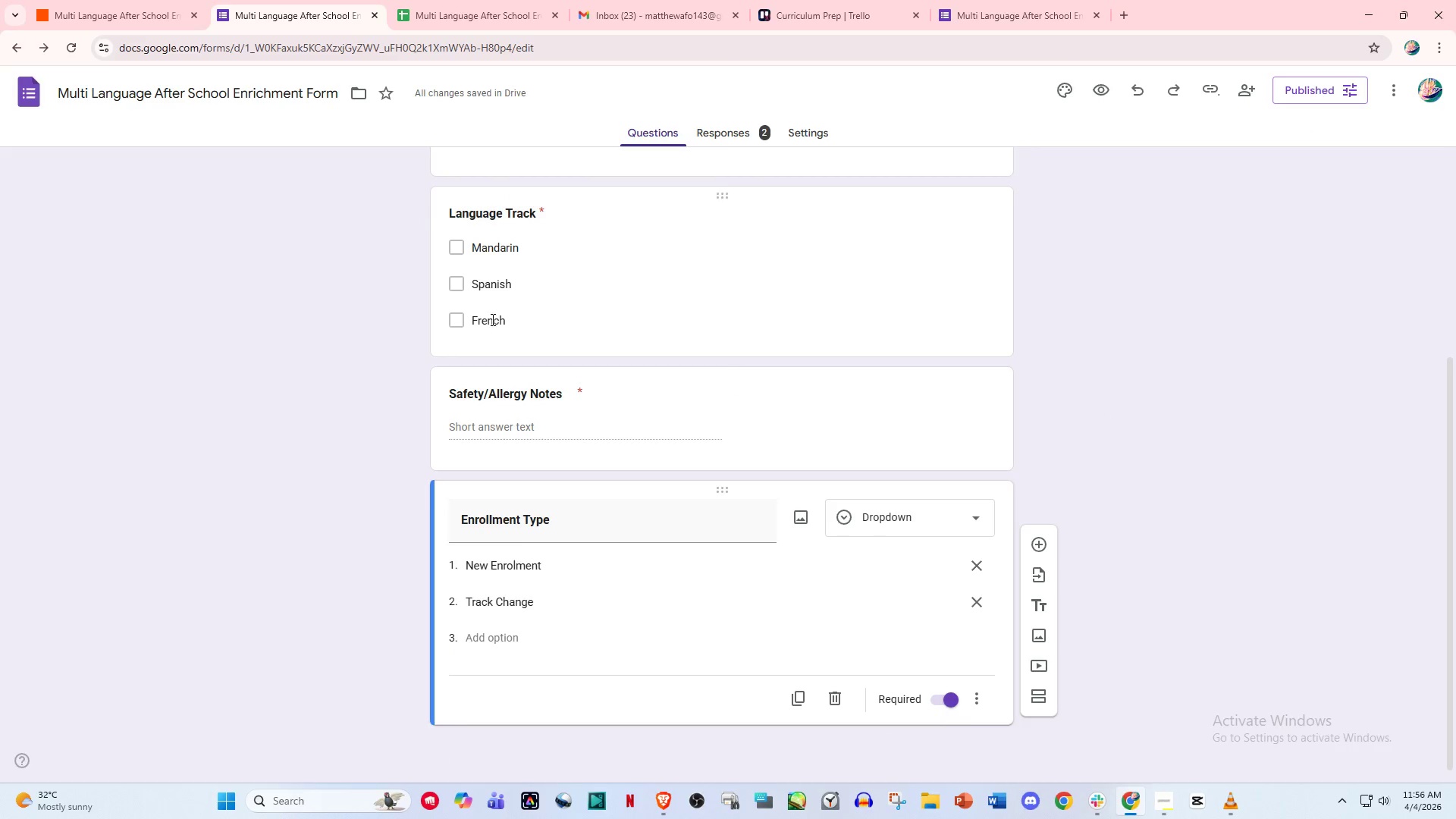 
scroll: coordinate [554, 334], scroll_direction: up, amount: 14.0
 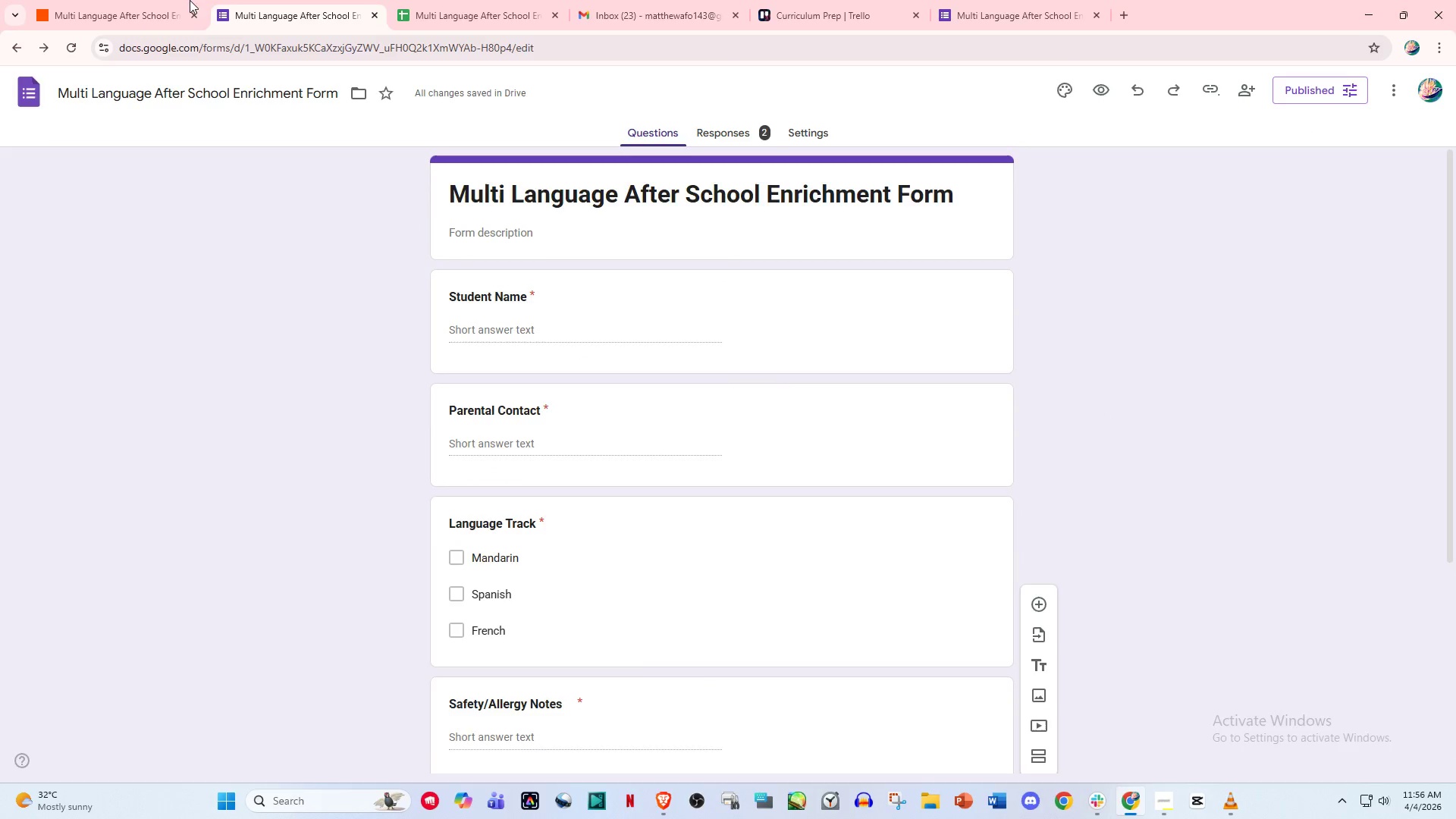 
left_click([174, 0])
 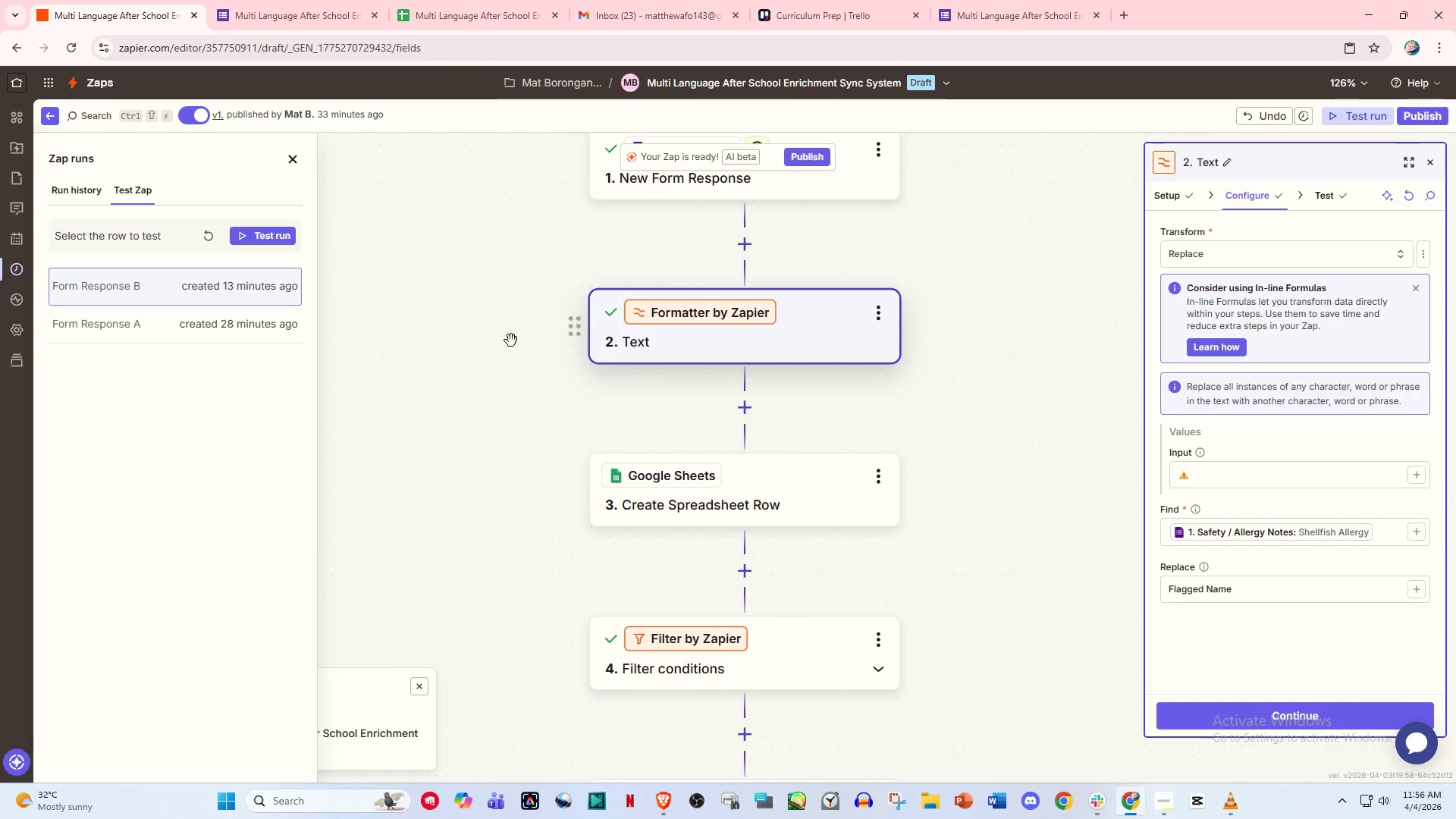 
scroll: coordinate [773, 365], scroll_direction: up, amount: 5.0
 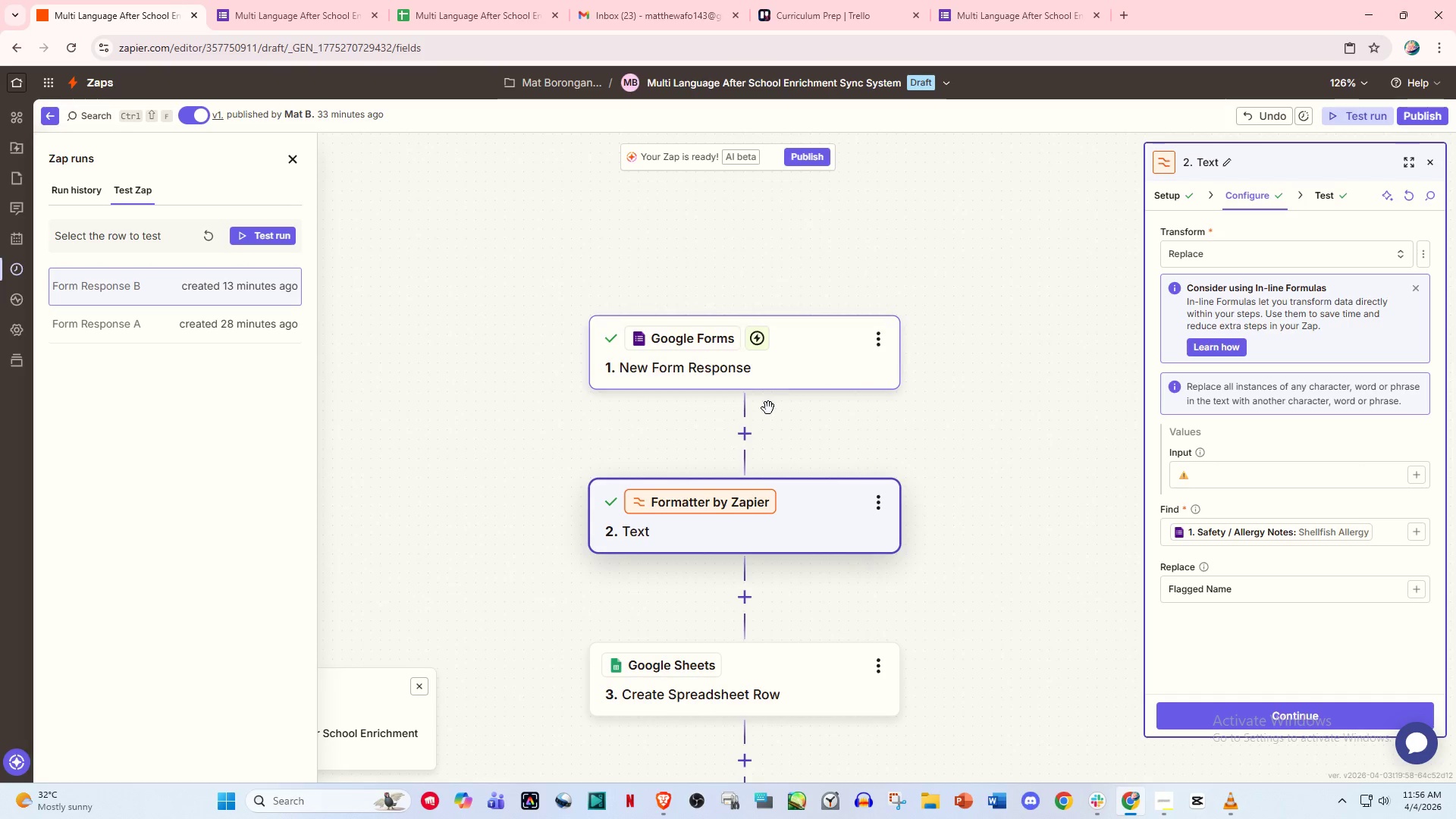 
scroll: coordinate [734, 535], scroll_direction: down, amount: 5.0
 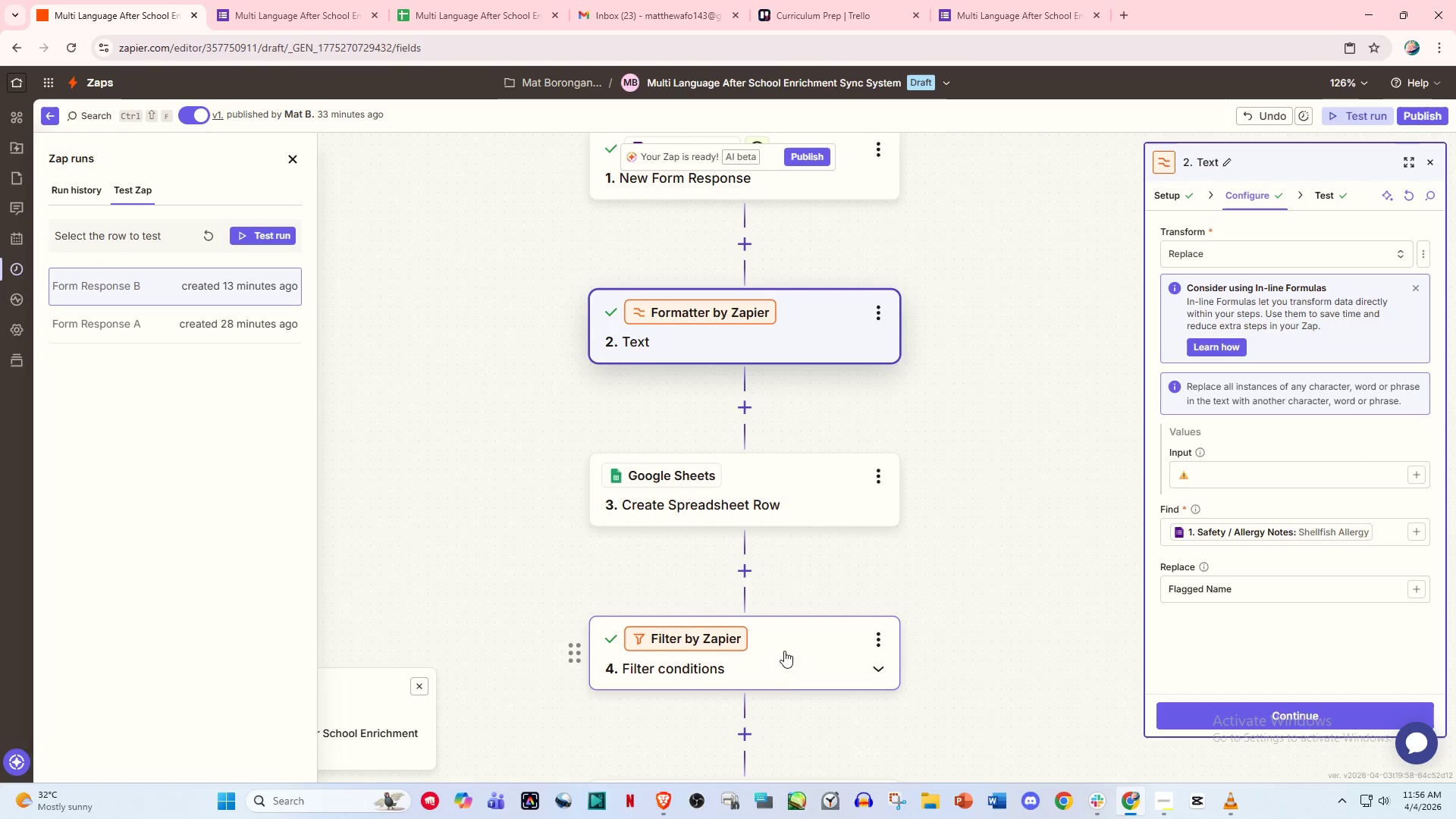 
left_click_drag(start_coordinate=[786, 664], to_coordinate=[799, 661])
 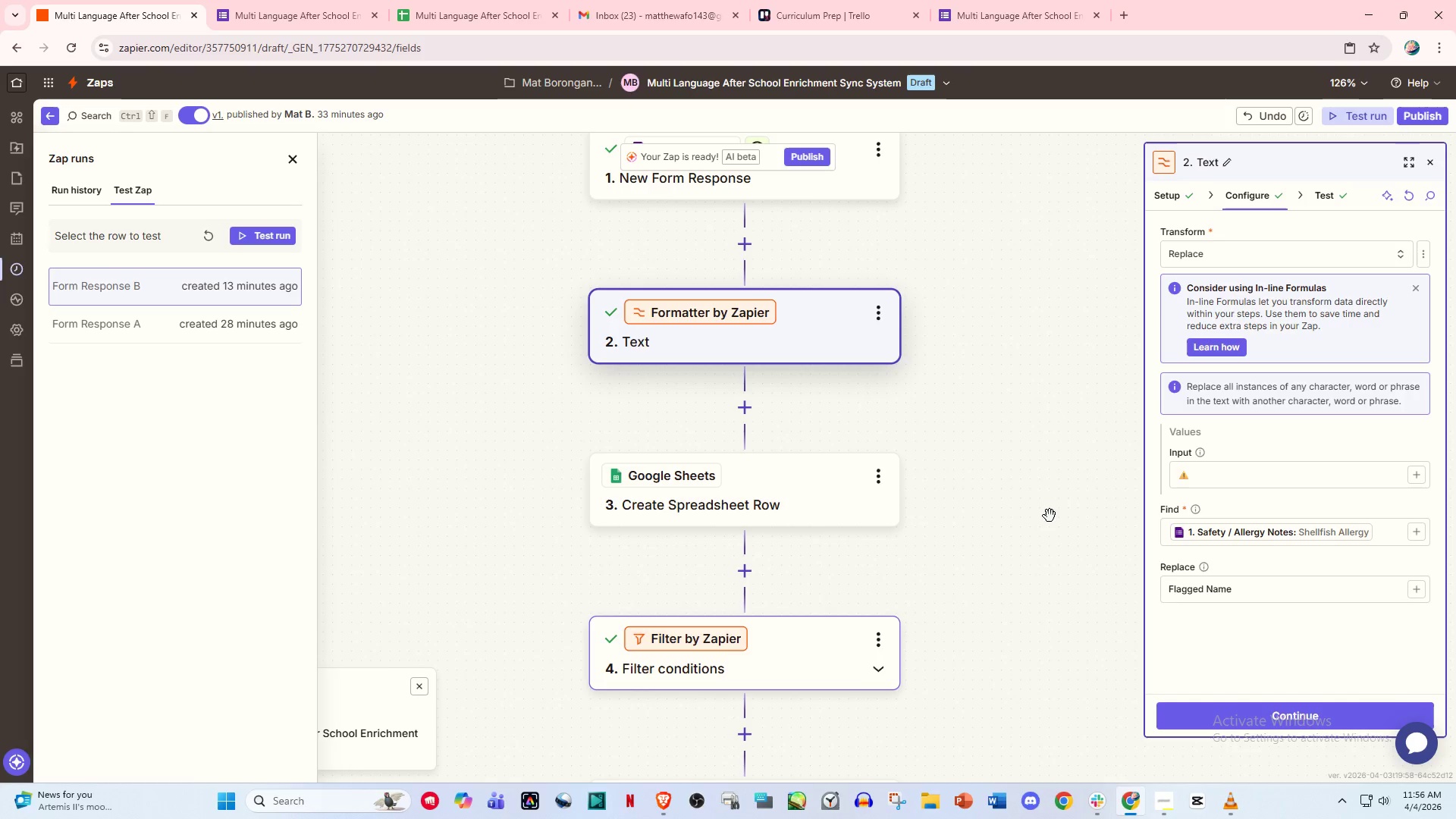 
wait(9.97)
 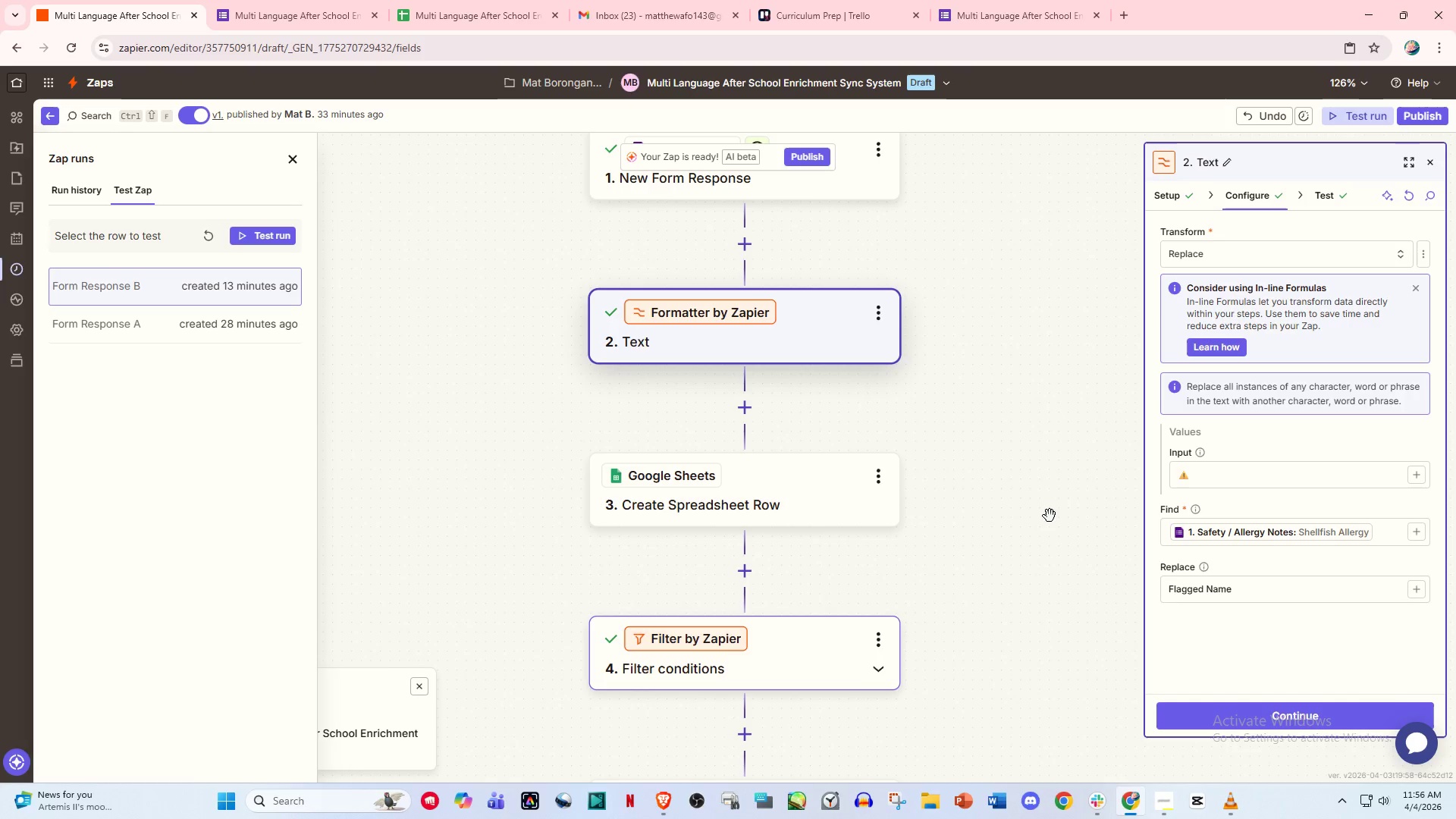 
left_click([1355, 118])
 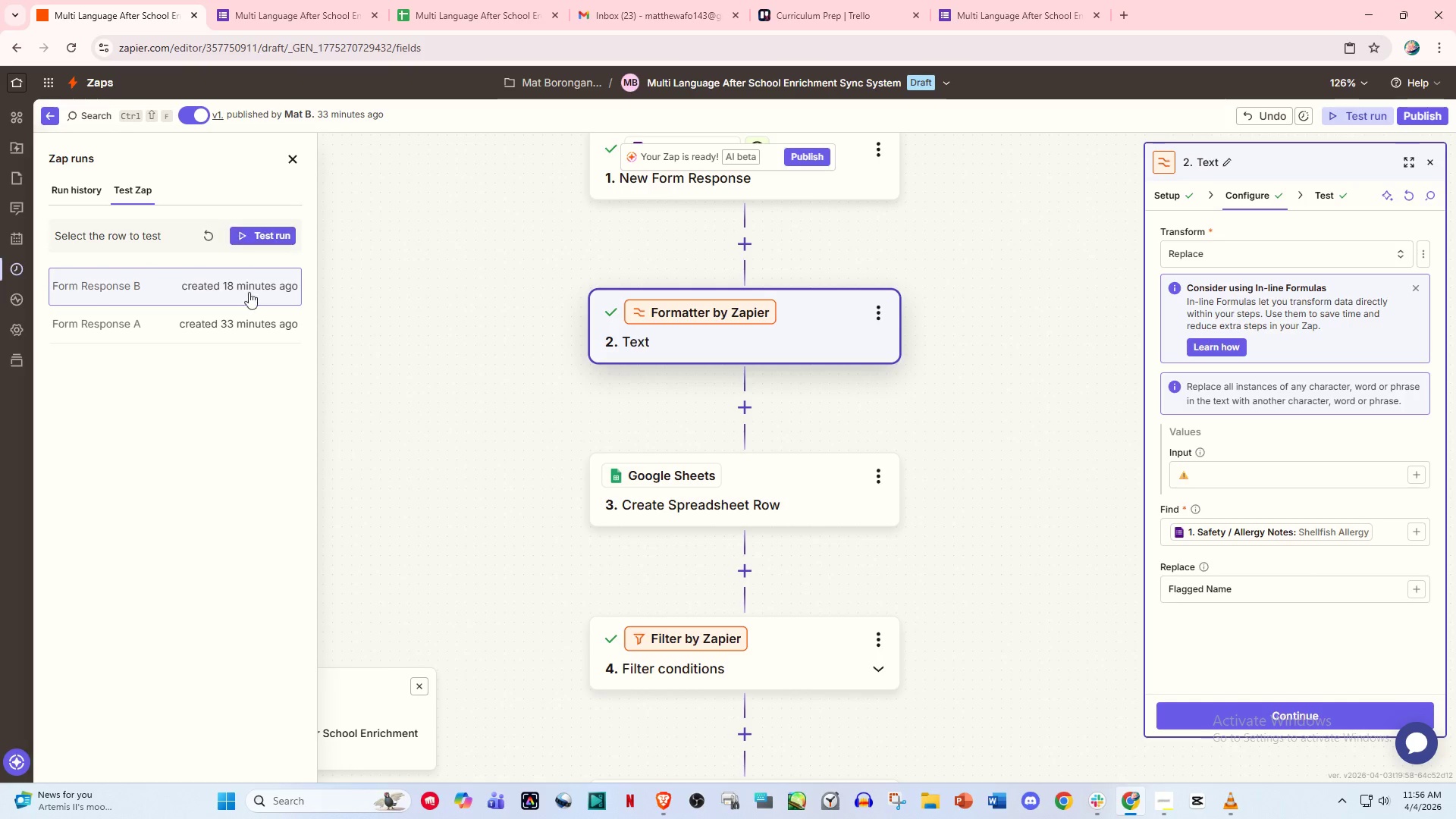 
left_click([242, 315])
 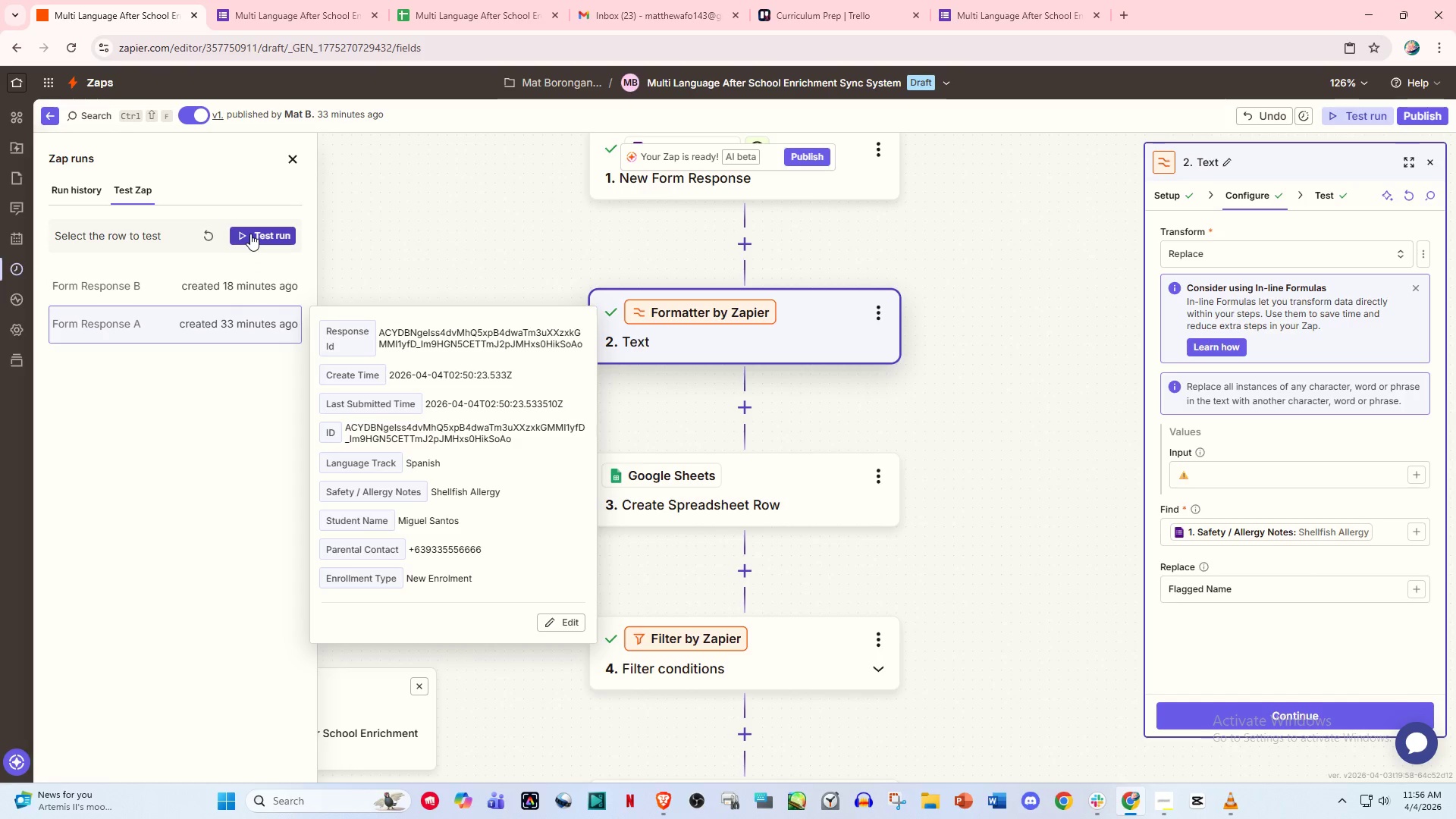 
left_click([250, 234])
 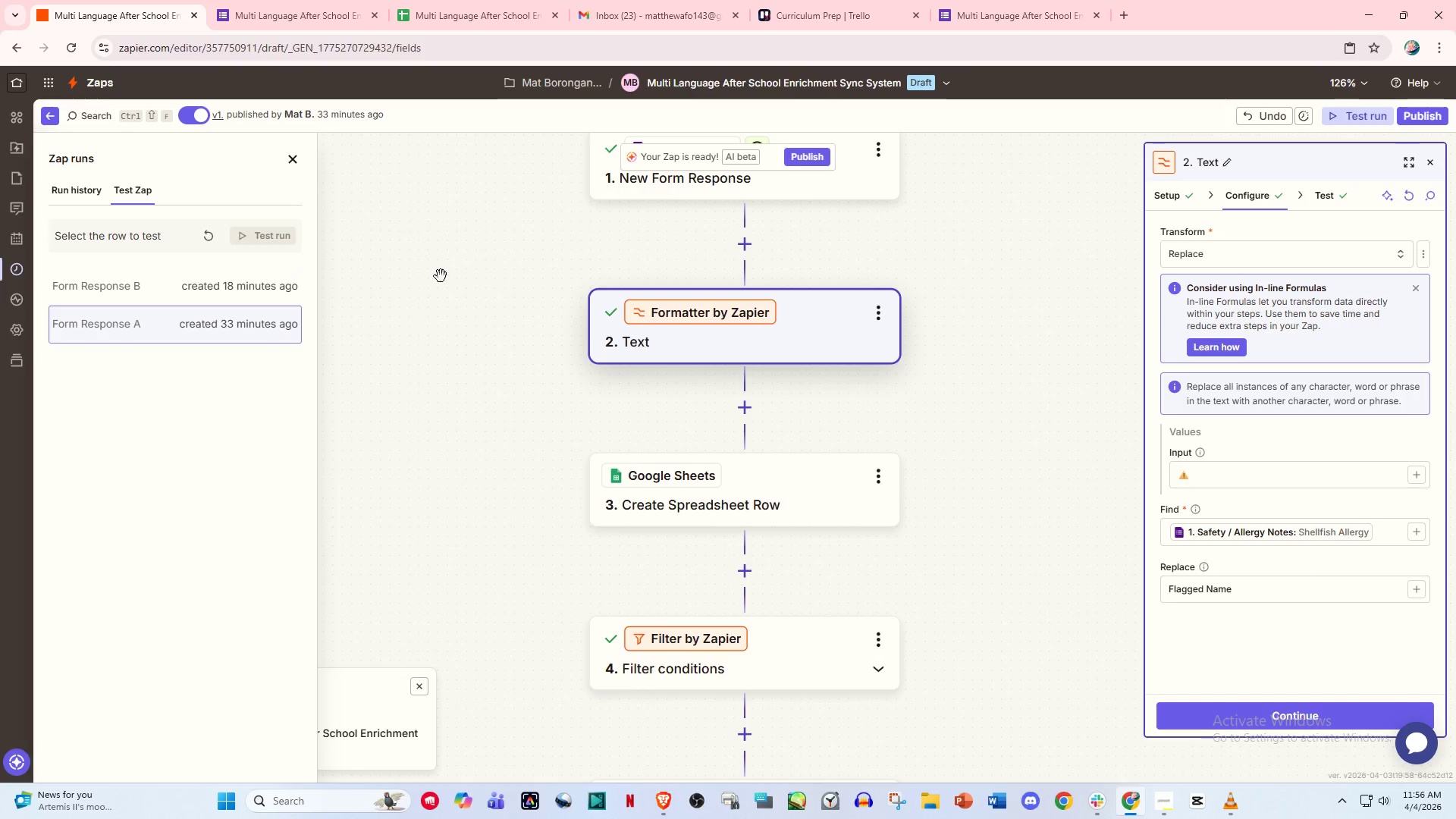 
scroll: coordinate [469, 308], scroll_direction: up, amount: 1.0
 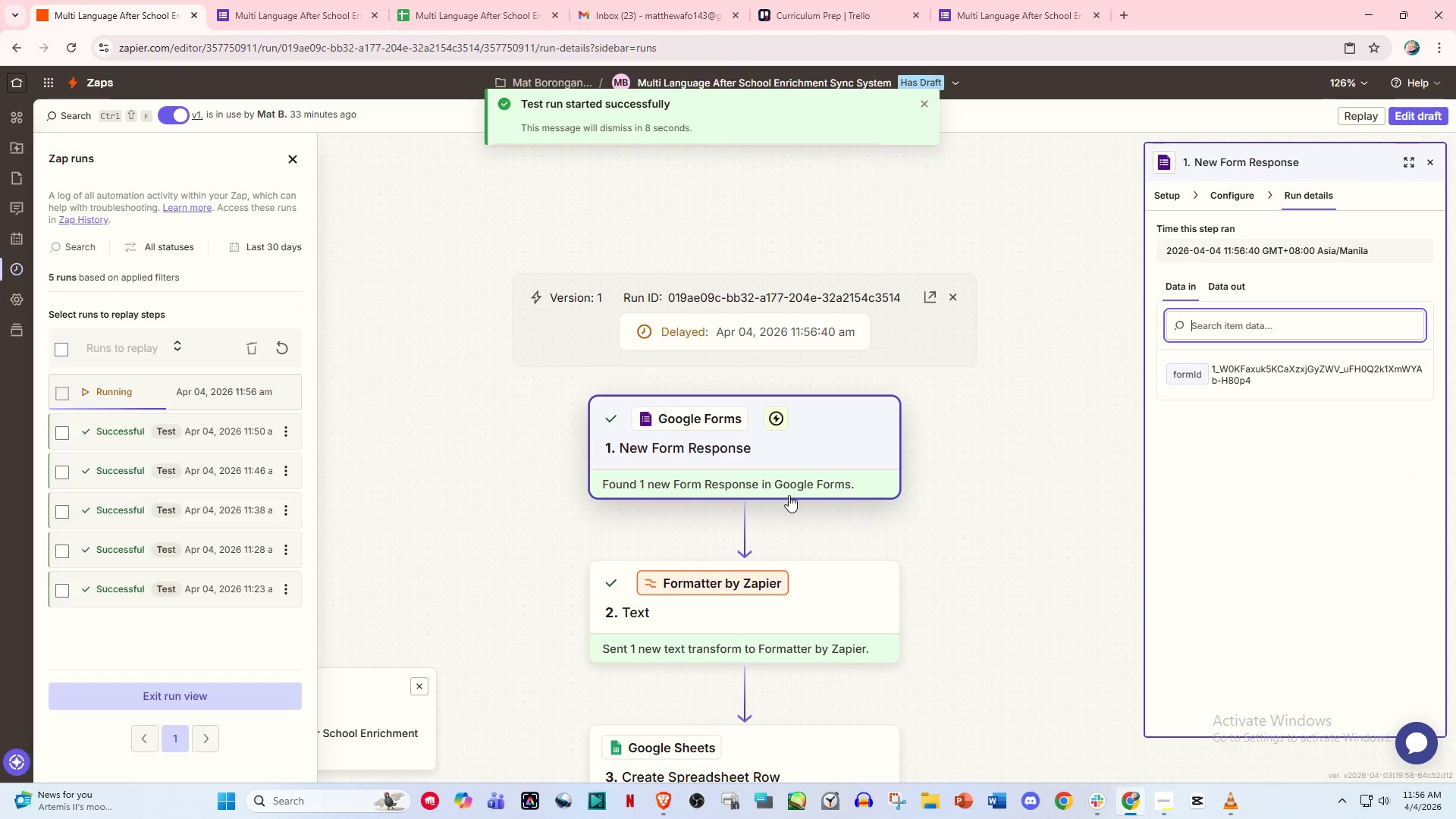 
scroll: coordinate [789, 495], scroll_direction: down, amount: 2.0
 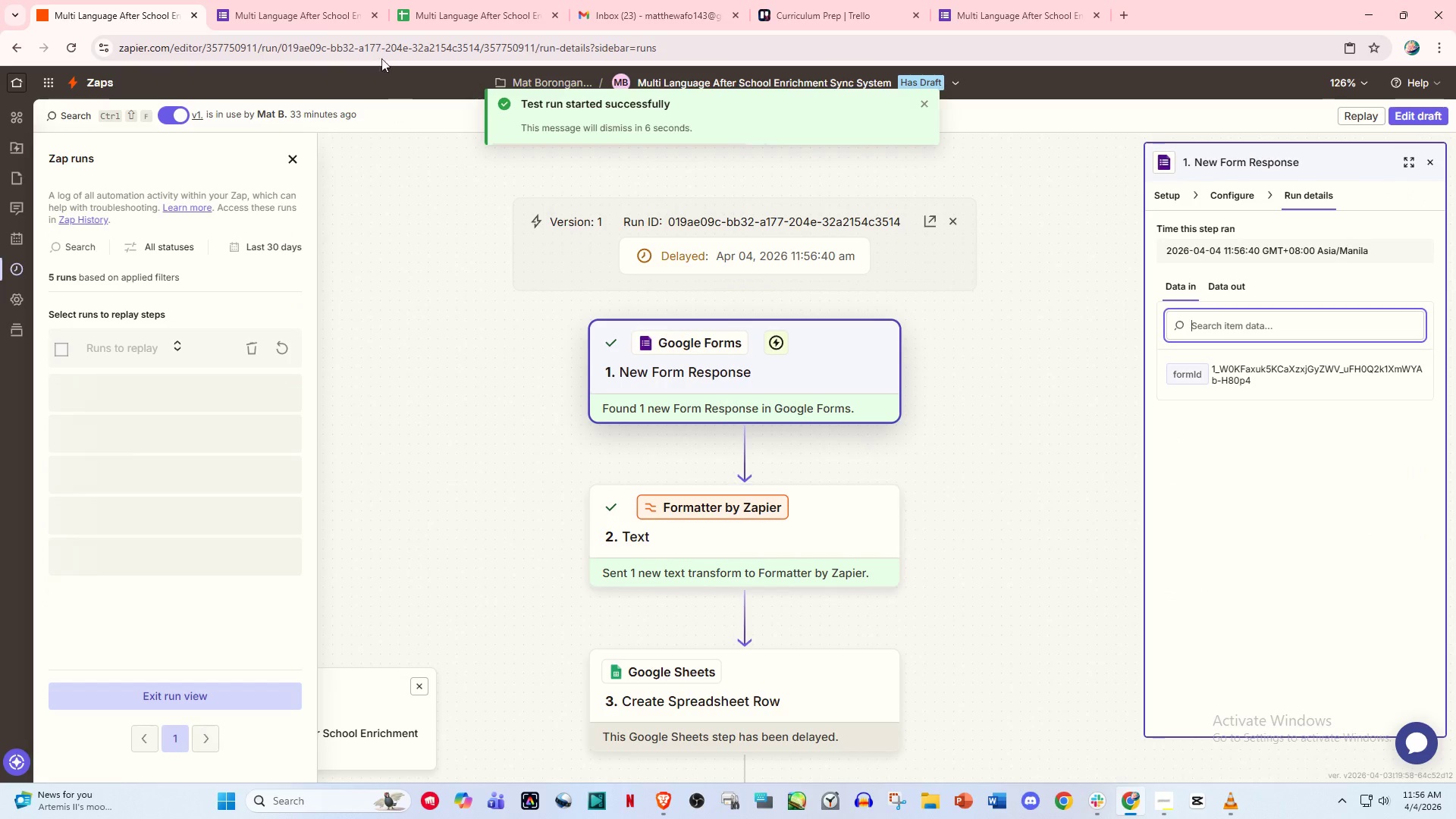 
left_click([432, 0])
 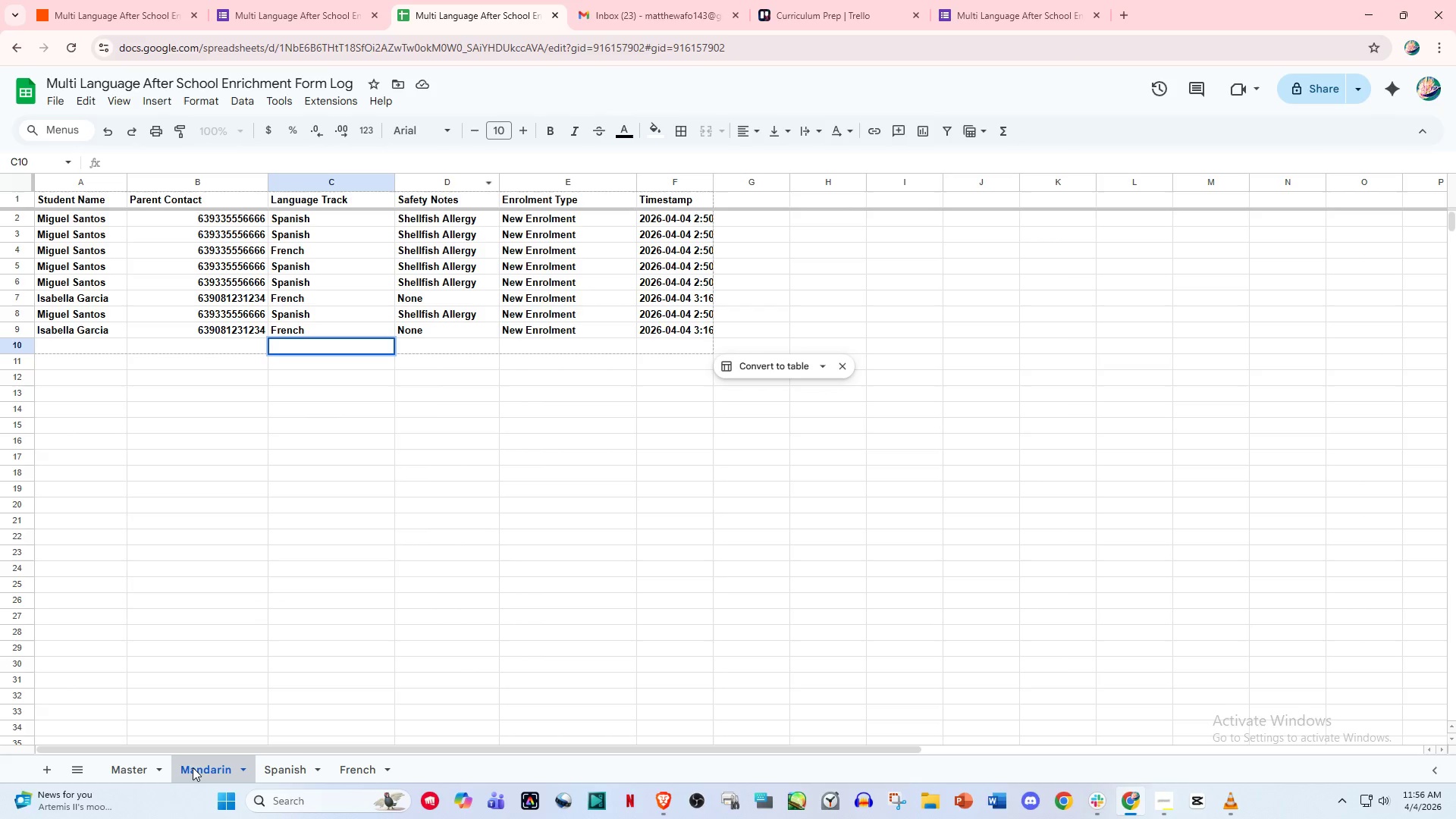 
left_click([155, 768])
 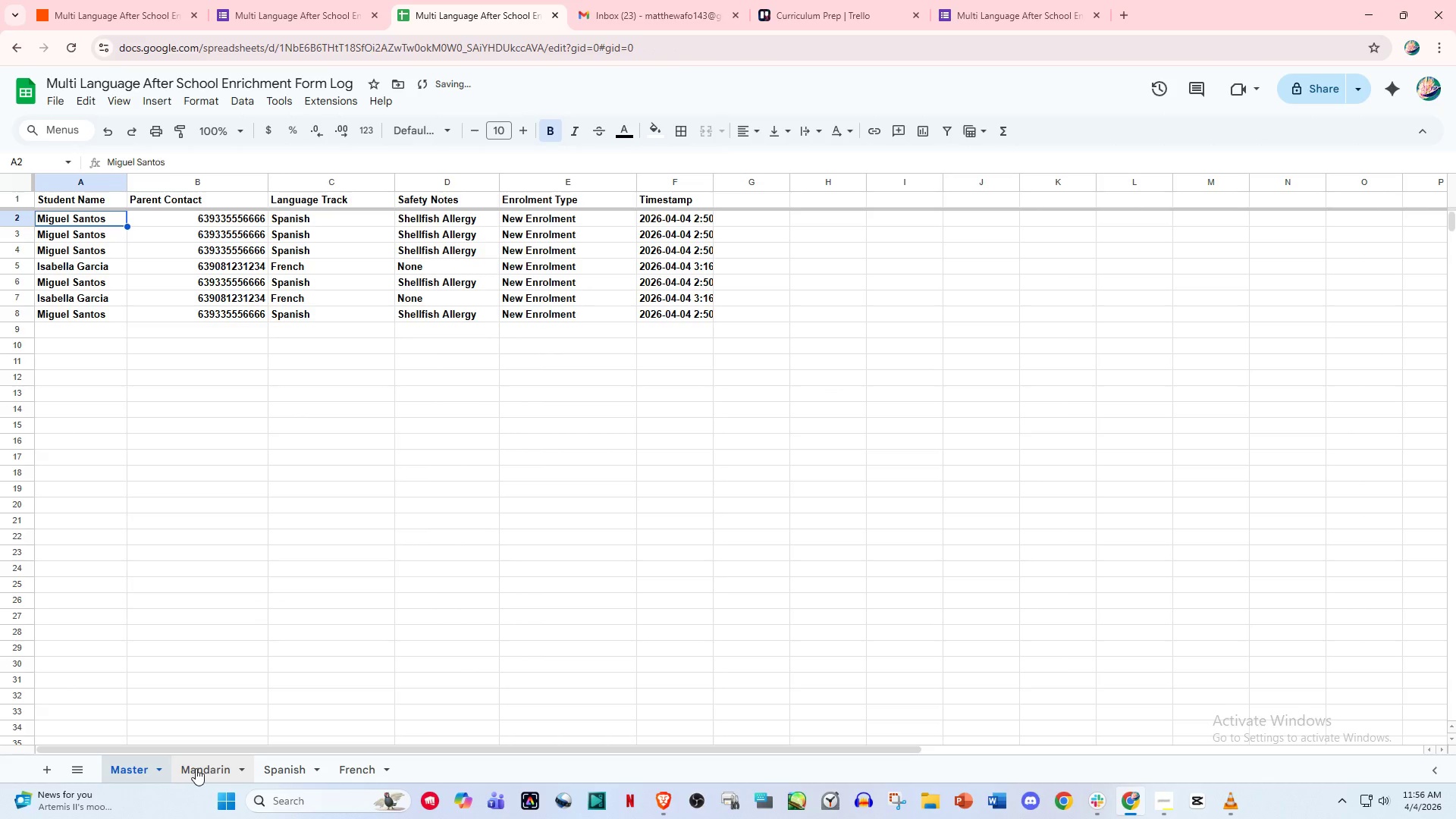 
left_click([196, 768])
 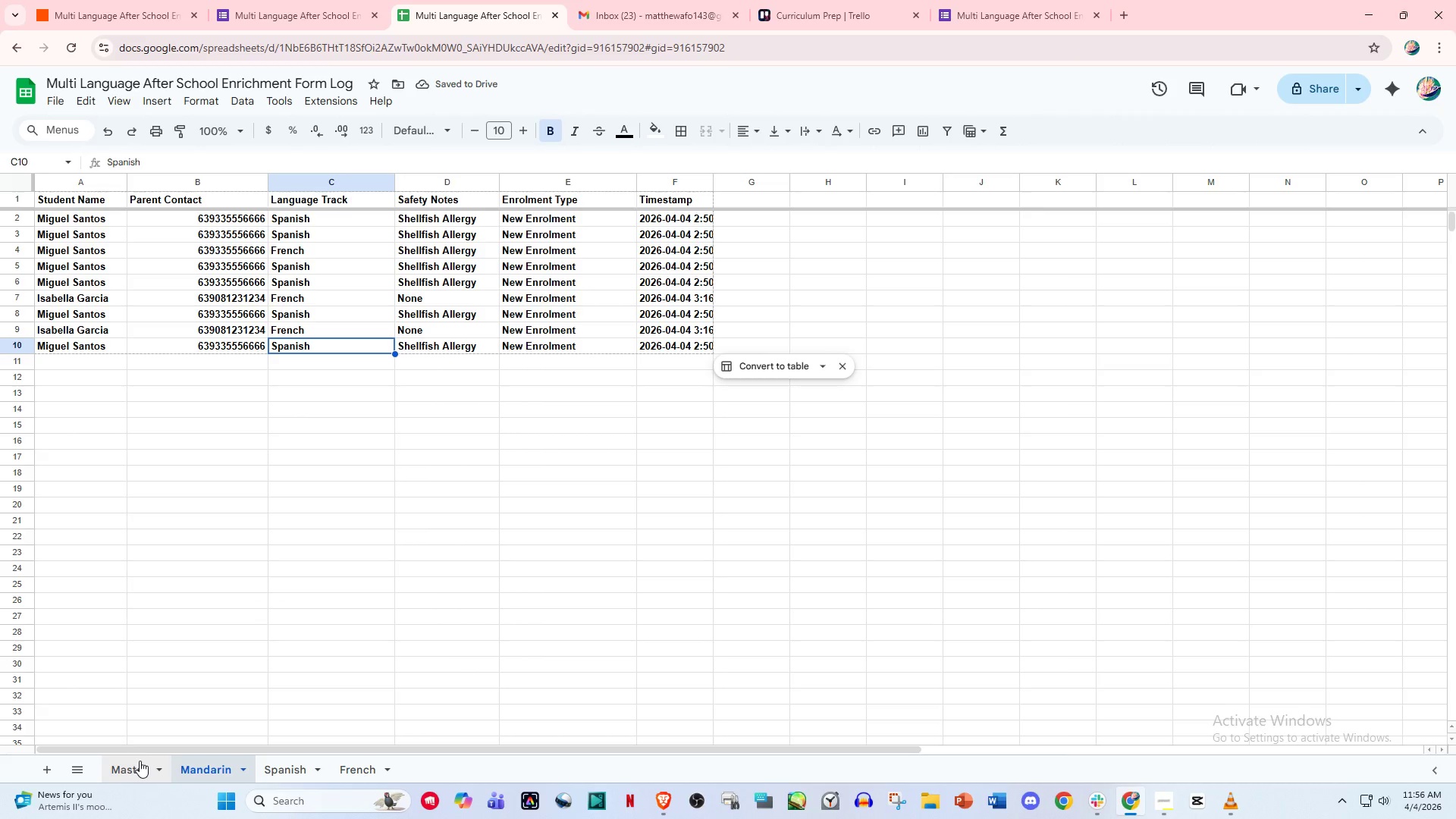 
left_click([138, 762])
 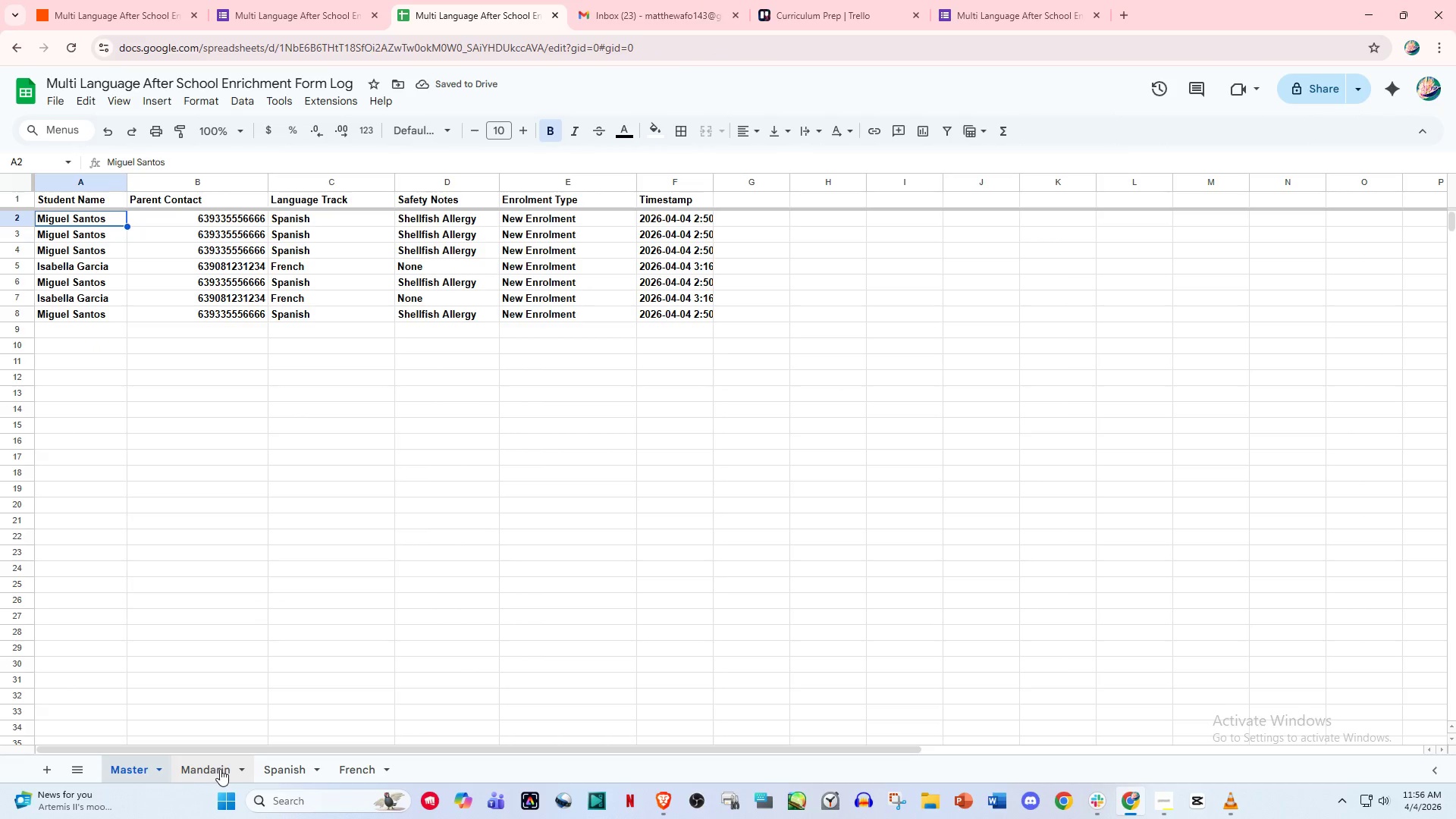 
left_click([221, 769])
 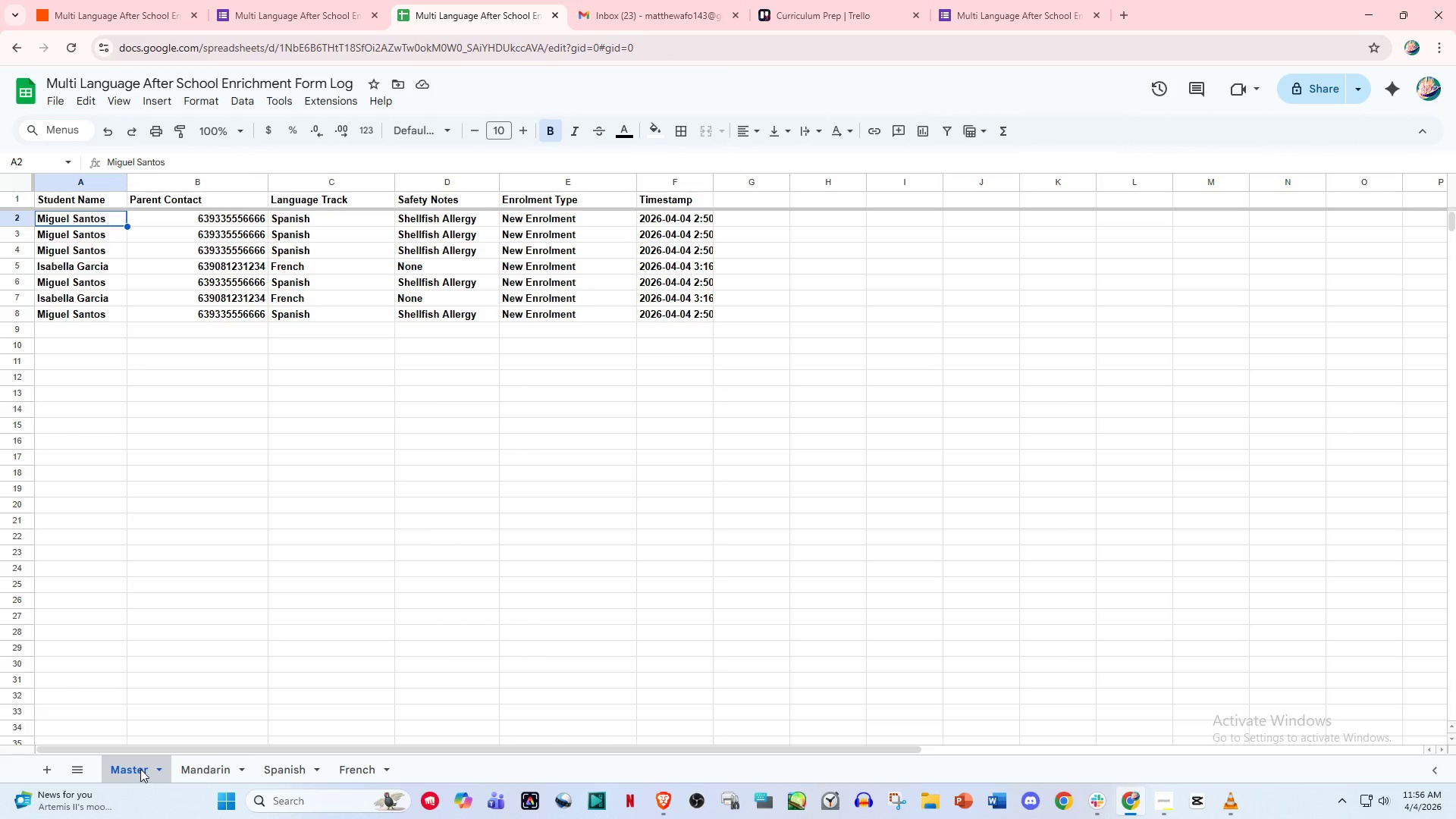 
double_click([204, 771])
 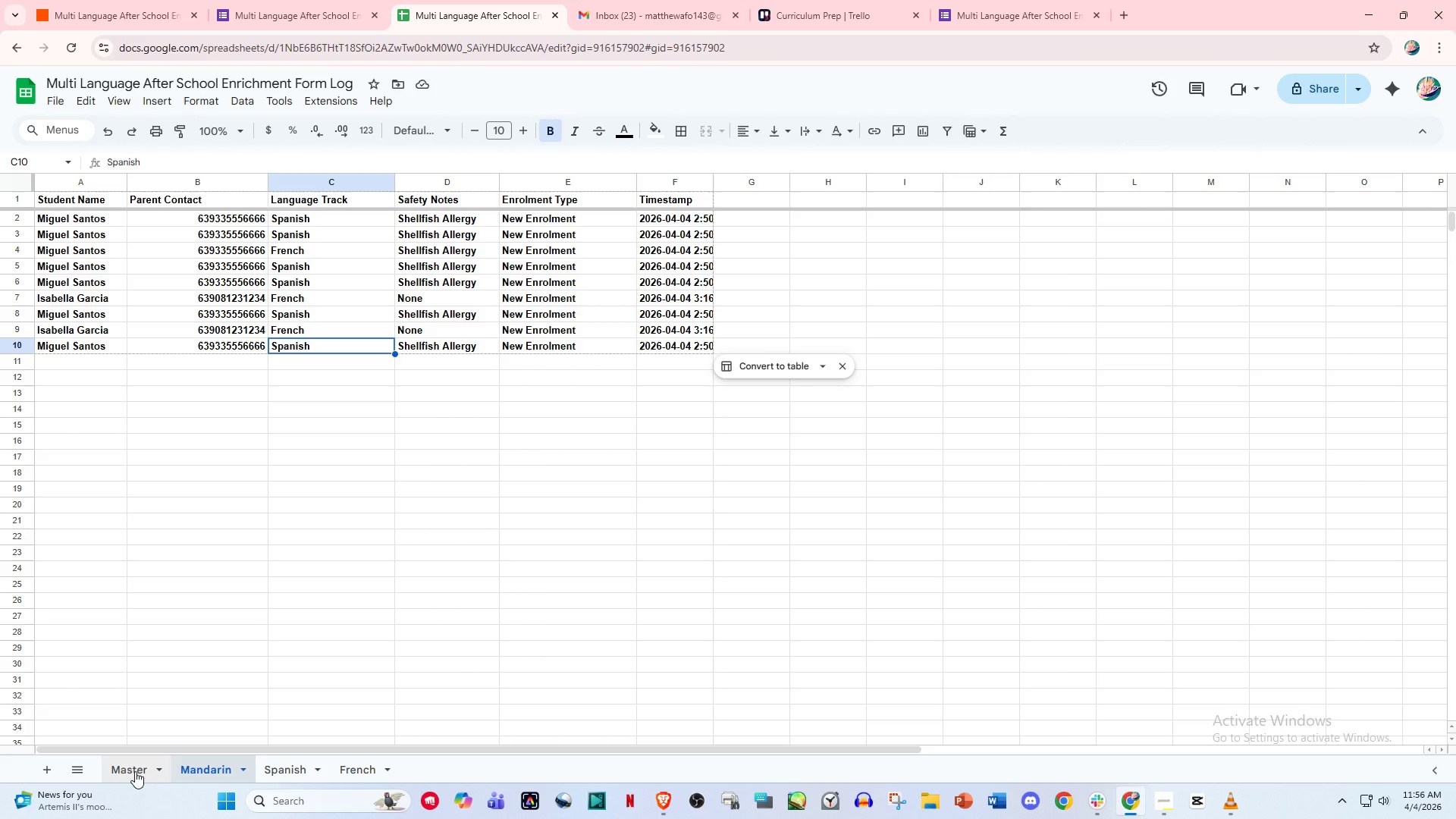 
left_click([135, 771])
 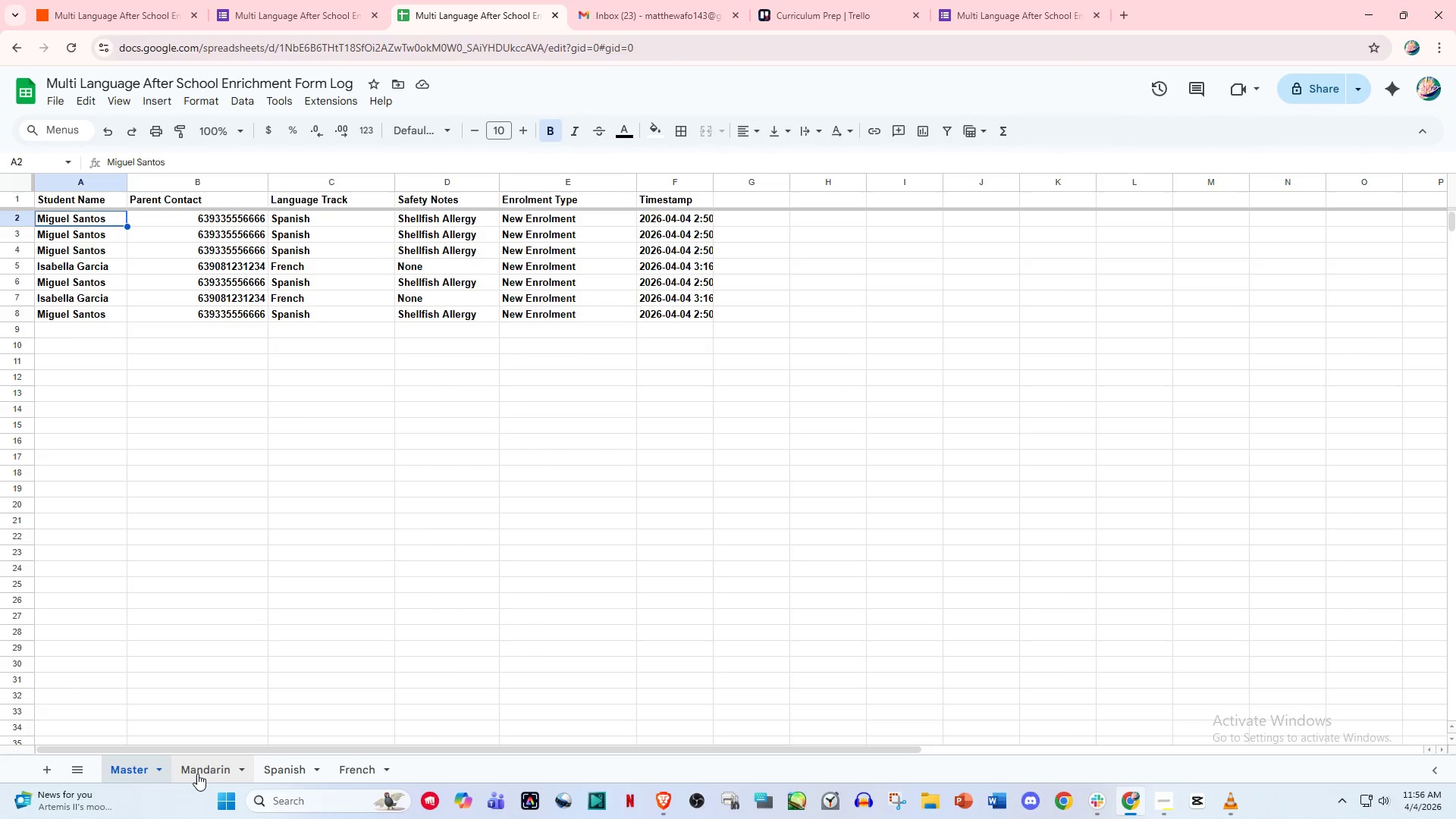 
double_click([197, 774])
 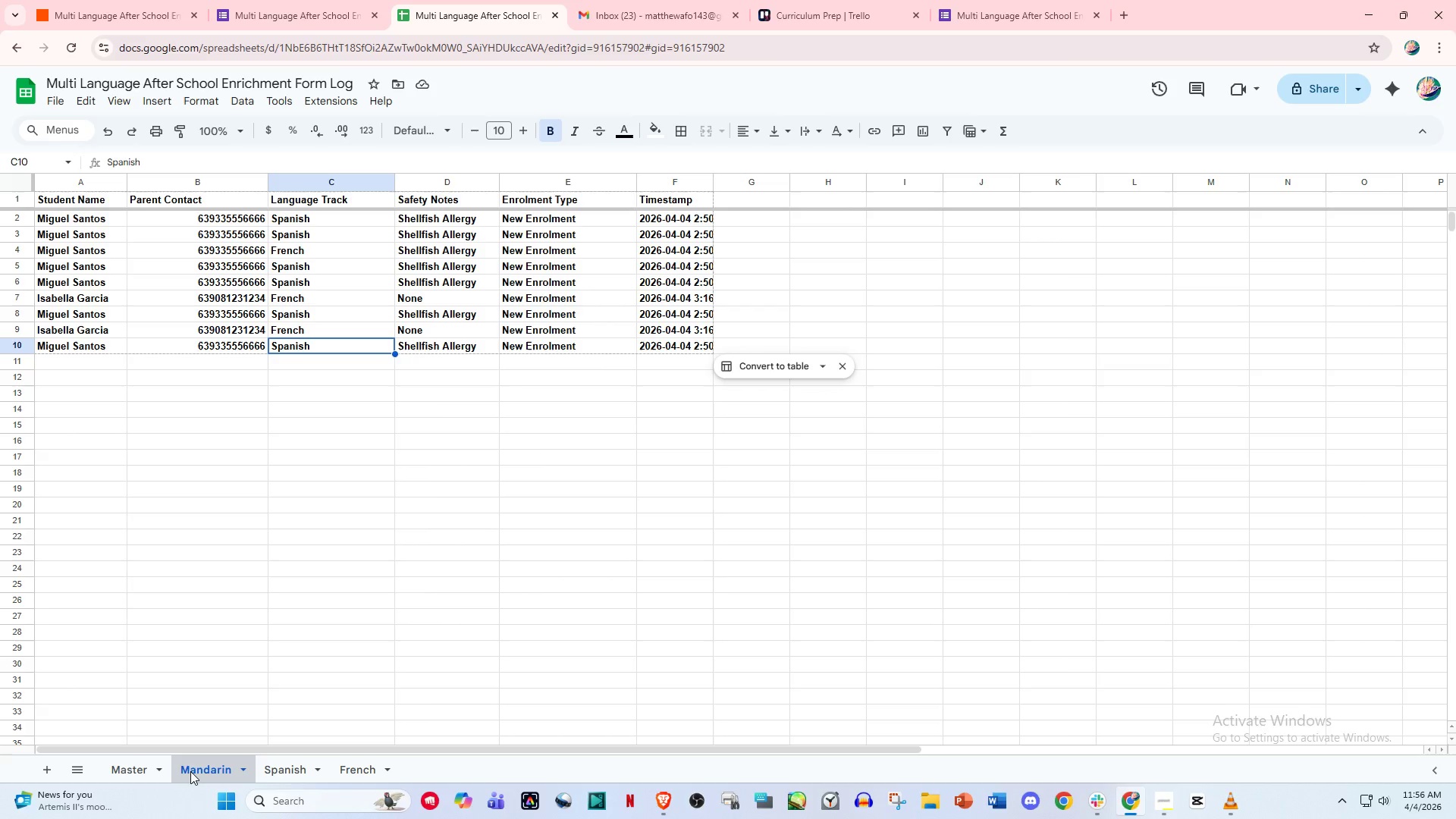 
left_click([129, 769])
 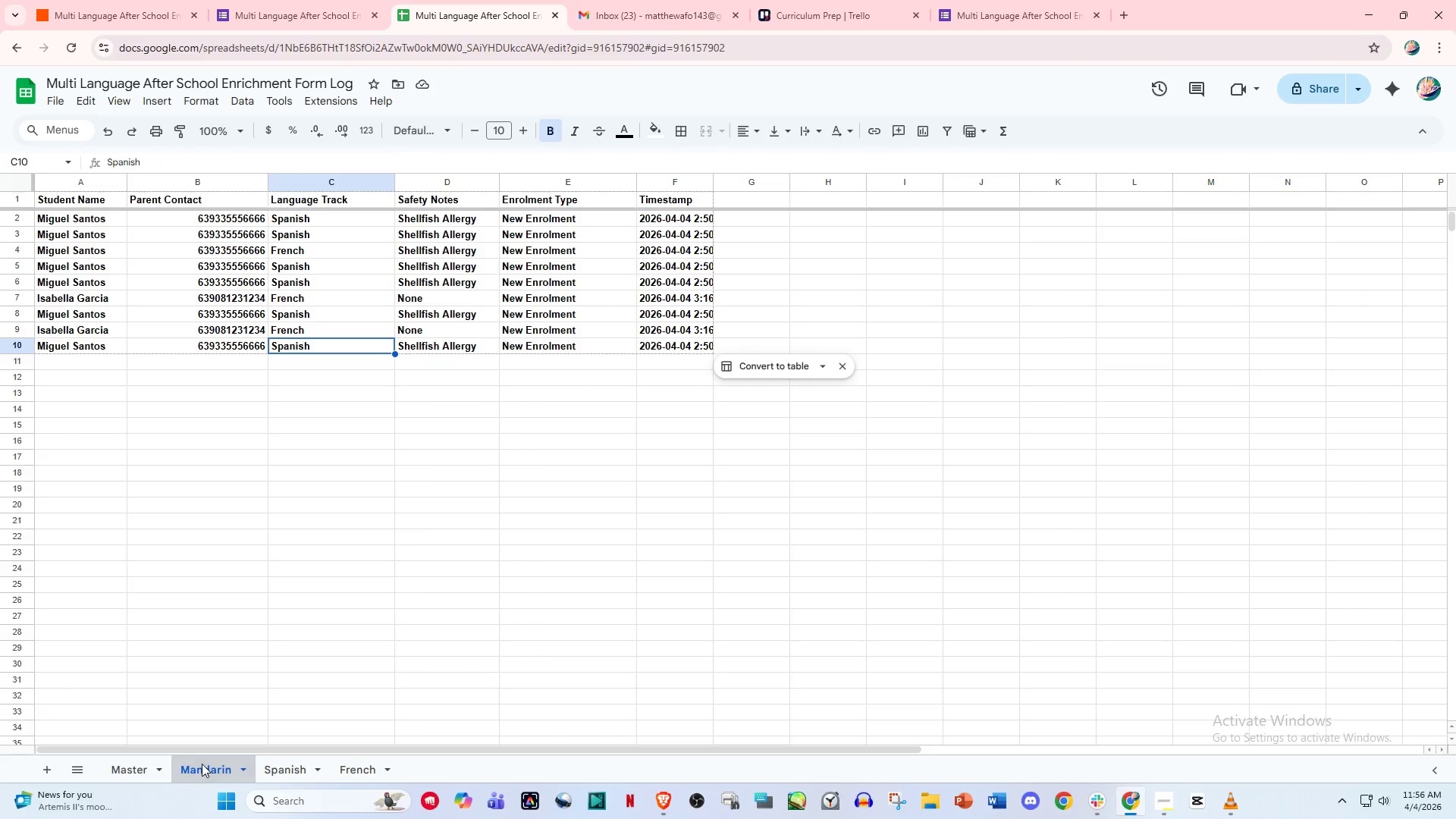 
double_click([128, 752])
 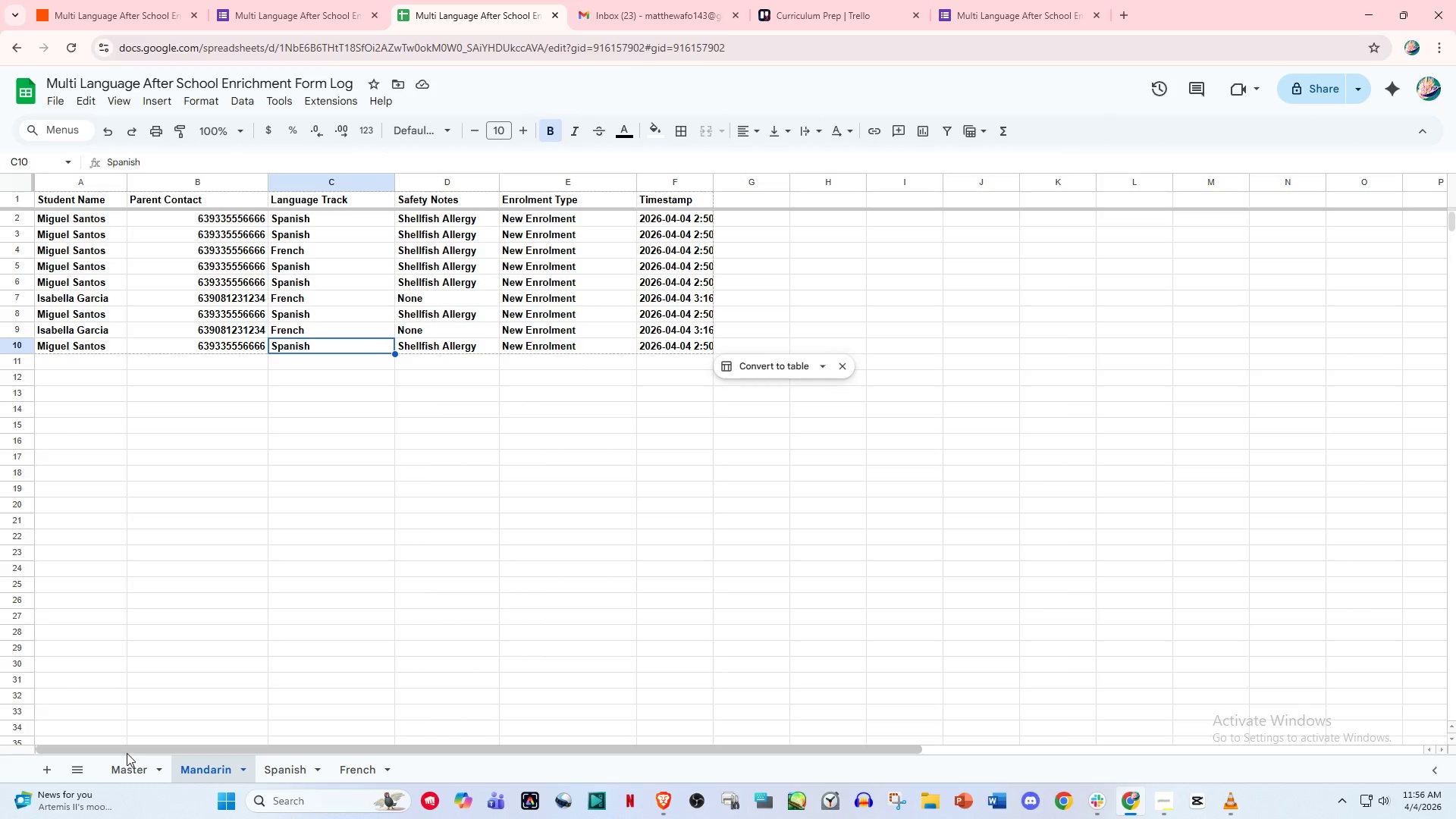 
left_click([129, 761])
 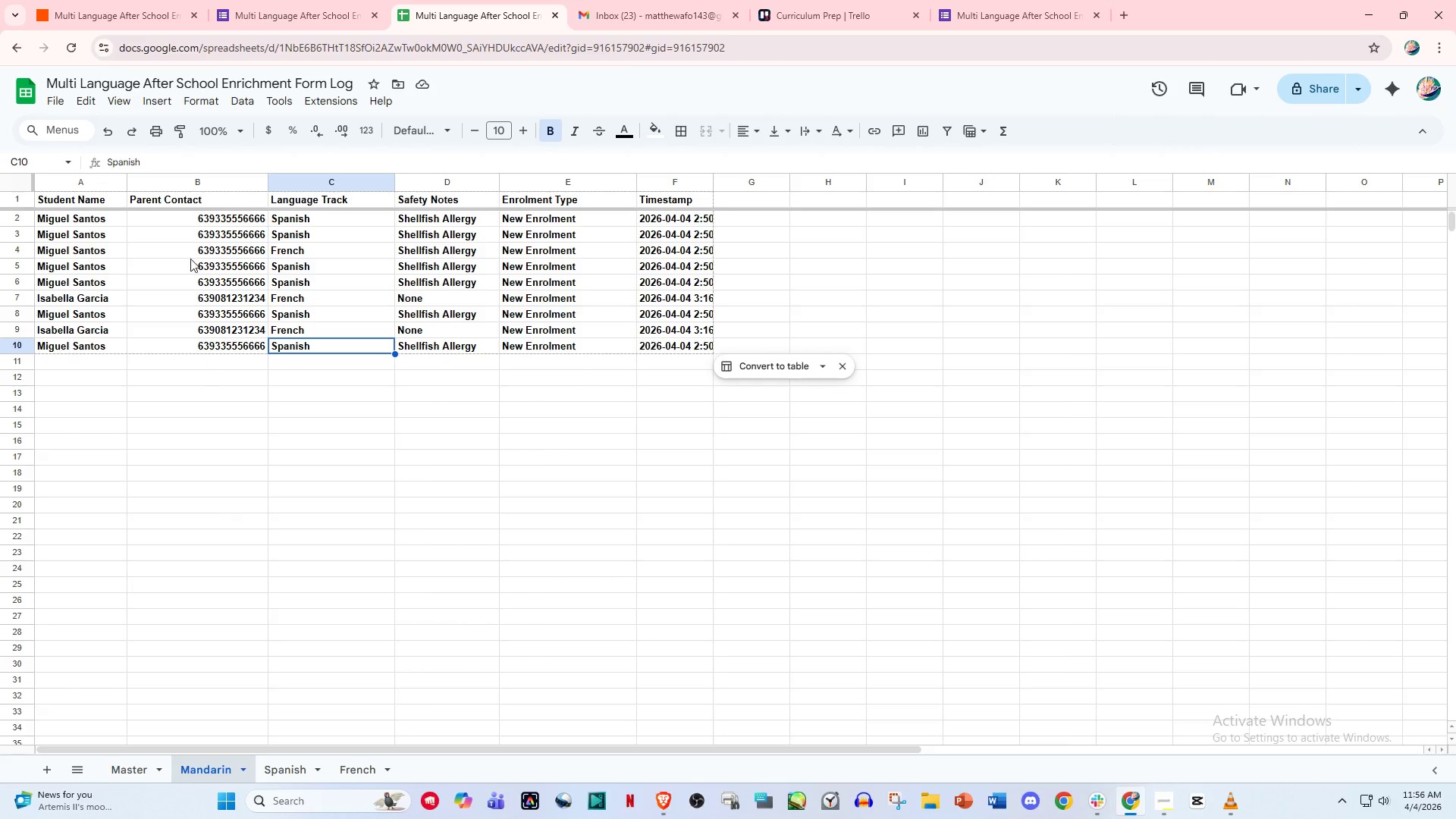 
left_click([115, 0])
 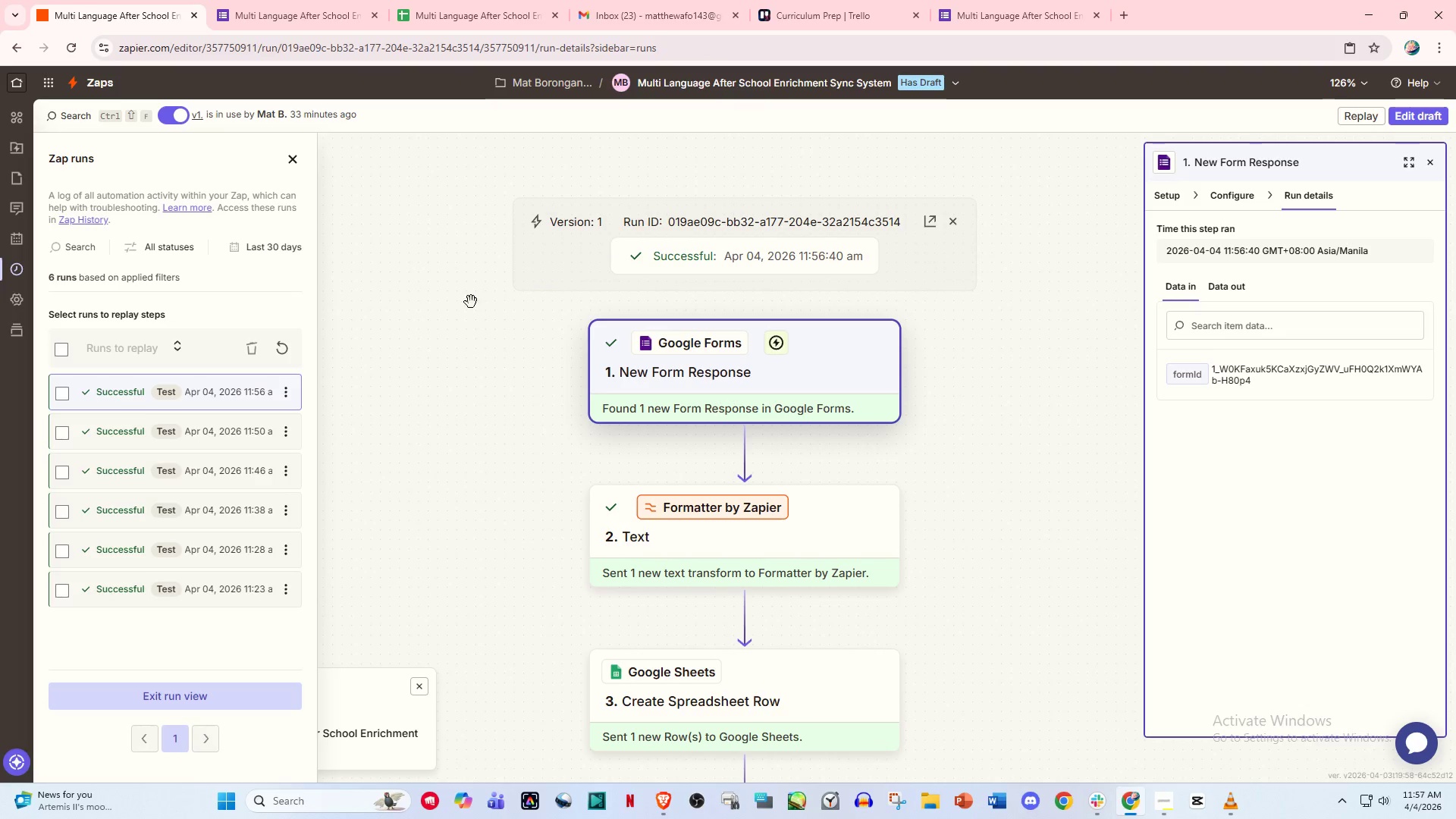 
scroll: coordinate [570, 412], scroll_direction: down, amount: 6.0
 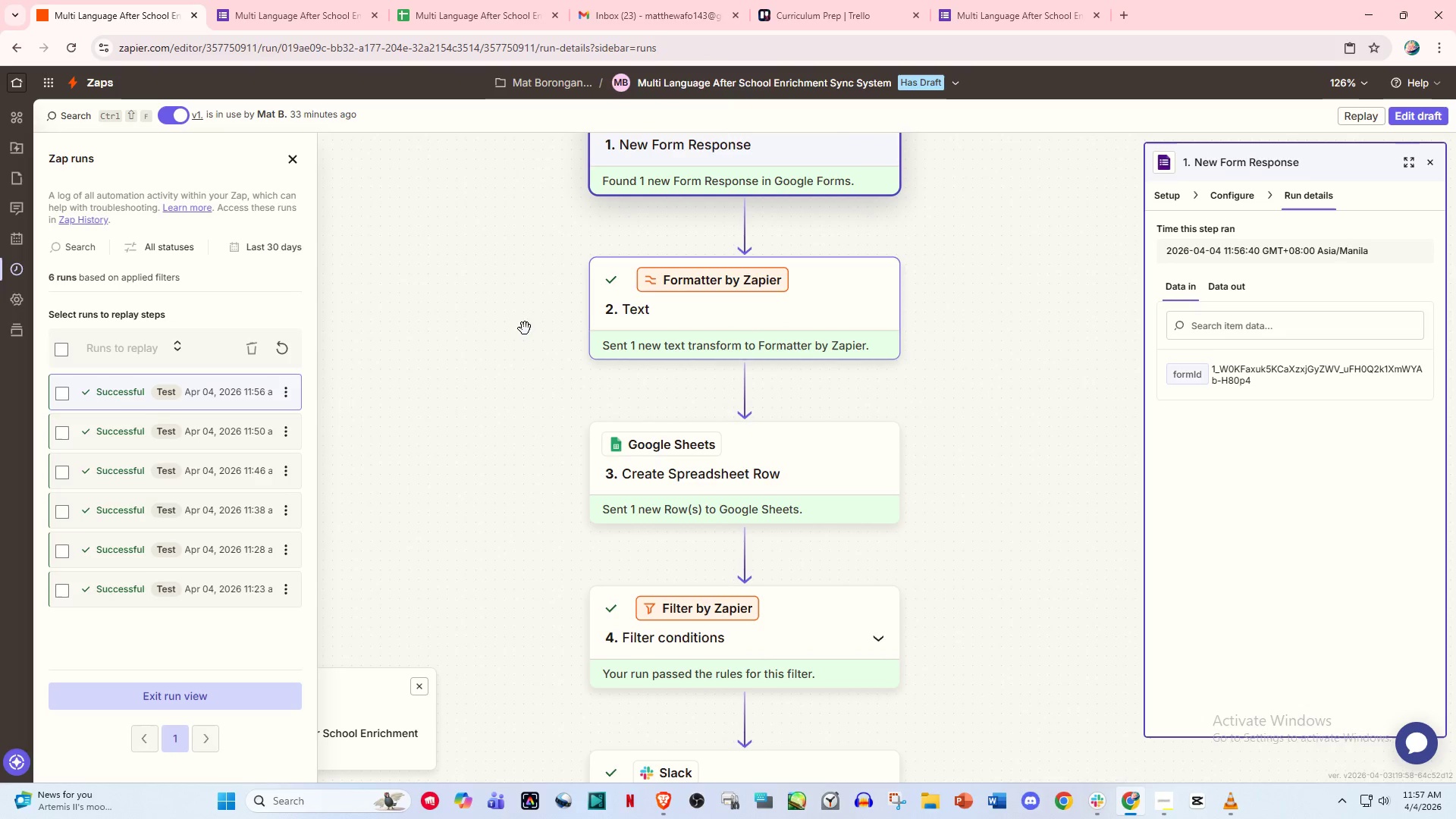 
left_click([286, 153])
 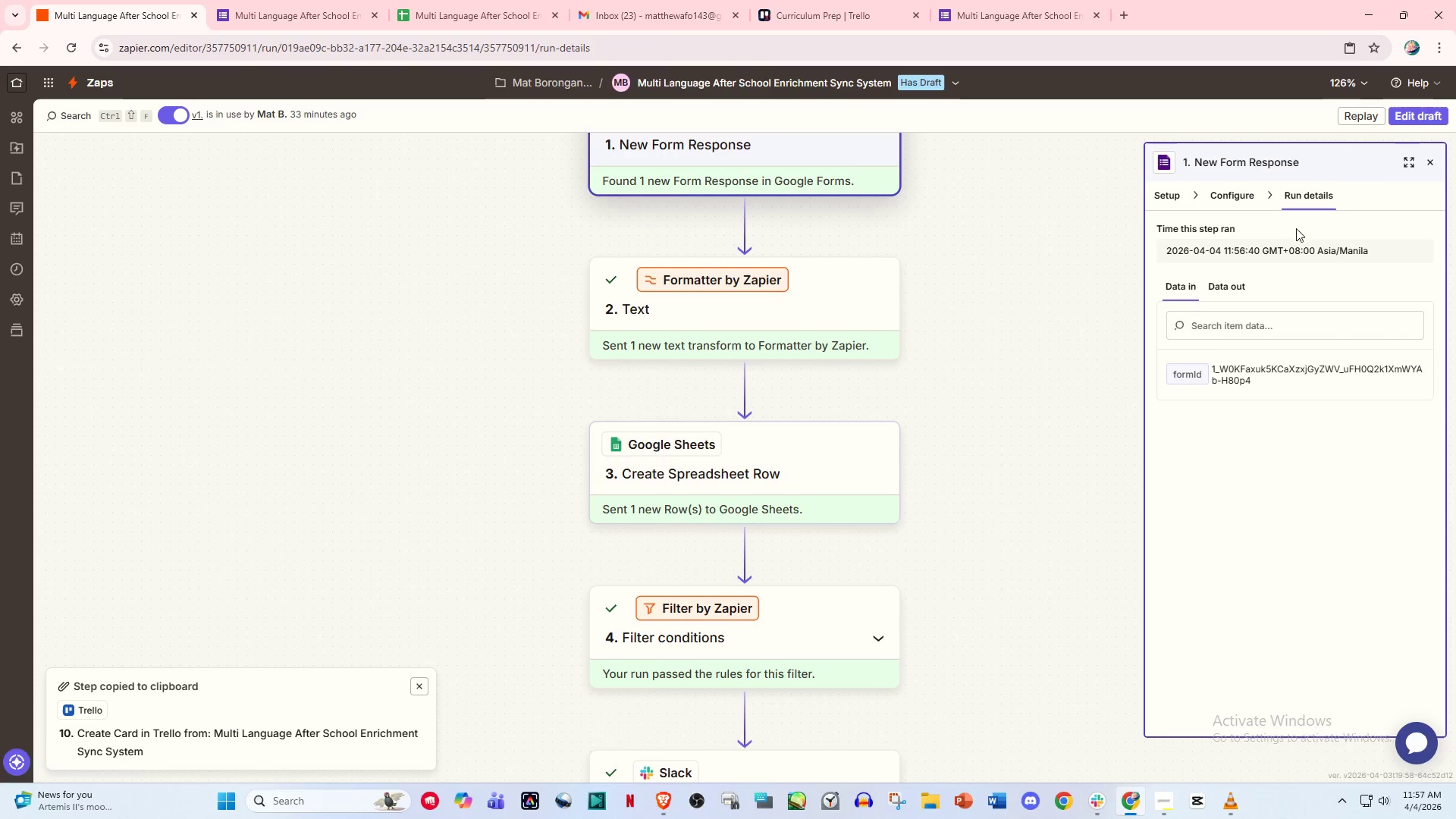 
left_click([1431, 162])
 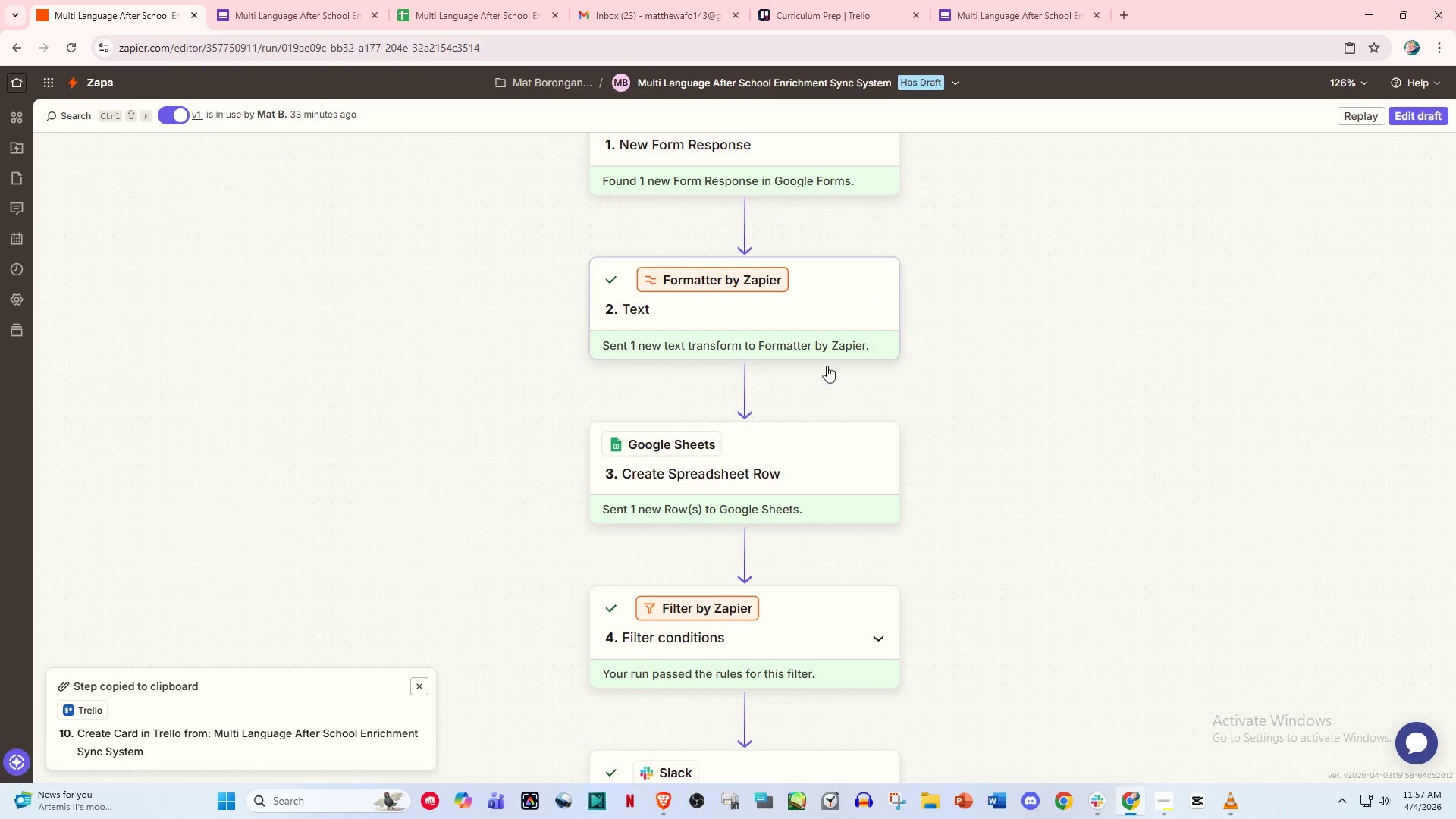 
scroll: coordinate [978, 399], scroll_direction: up, amount: 11.0
 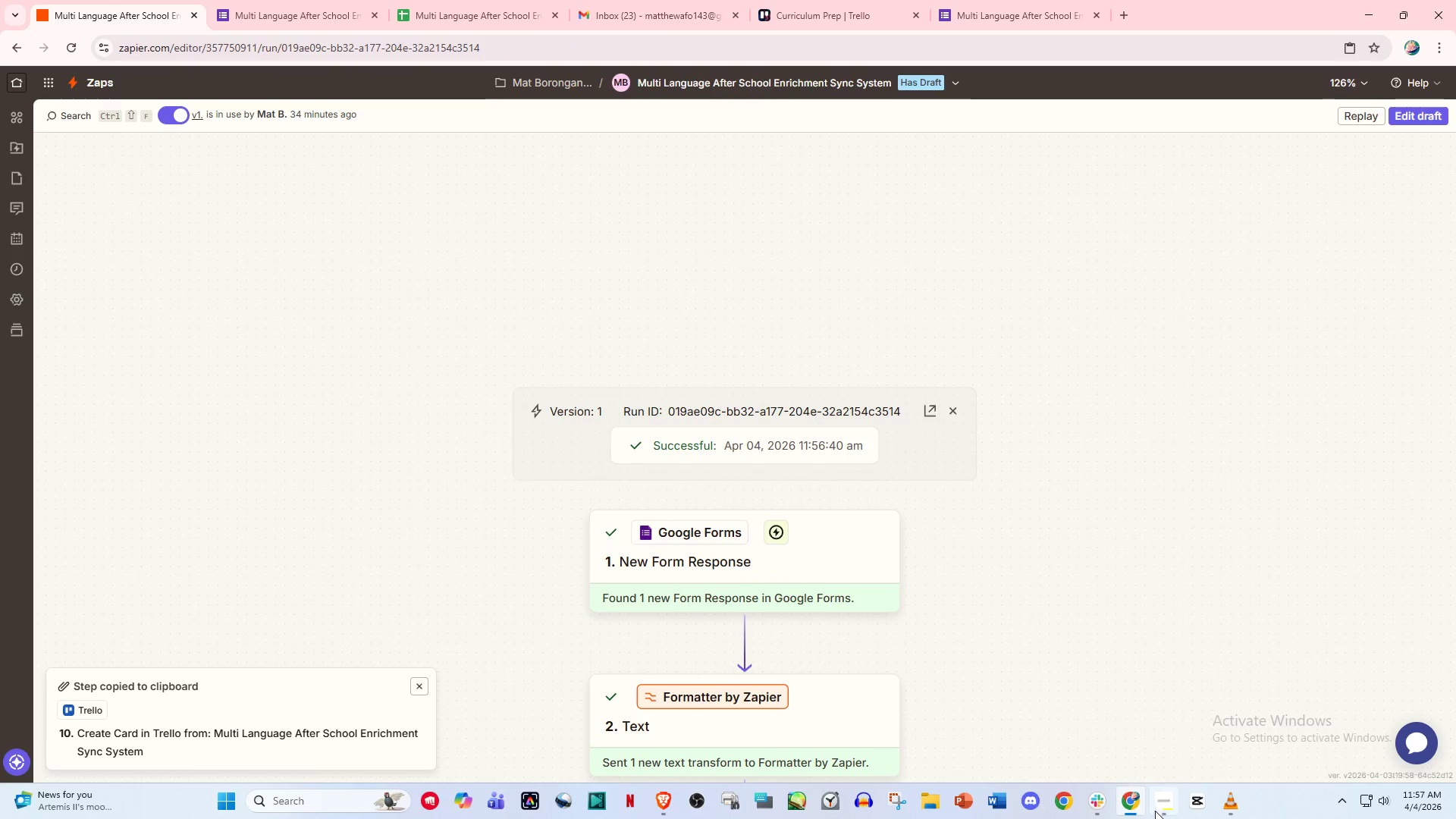 
left_click([1163, 806])